 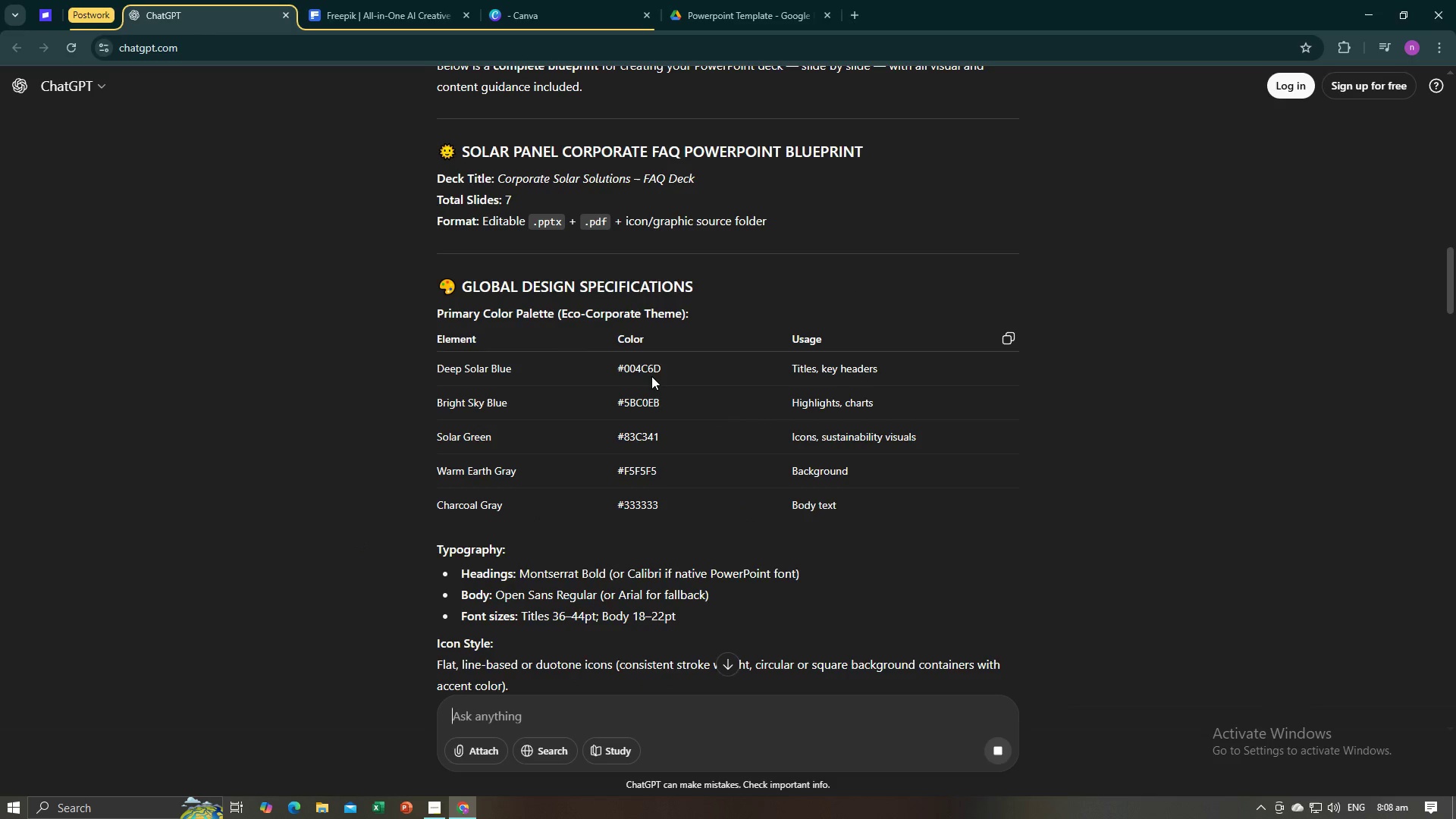 
scroll: coordinate [651, 376], scroll_direction: down, amount: 2.0
 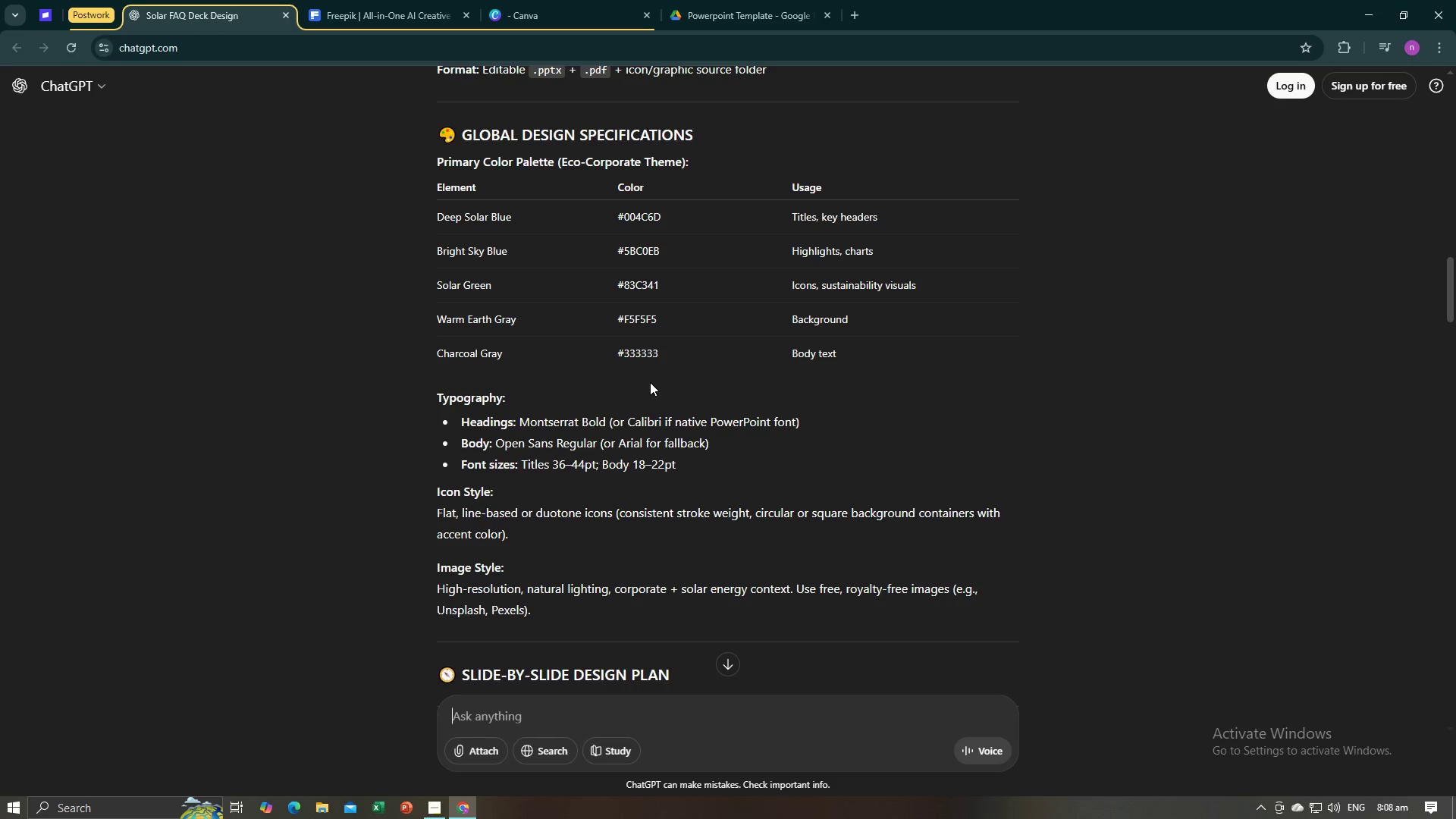 
wait(6.85)
 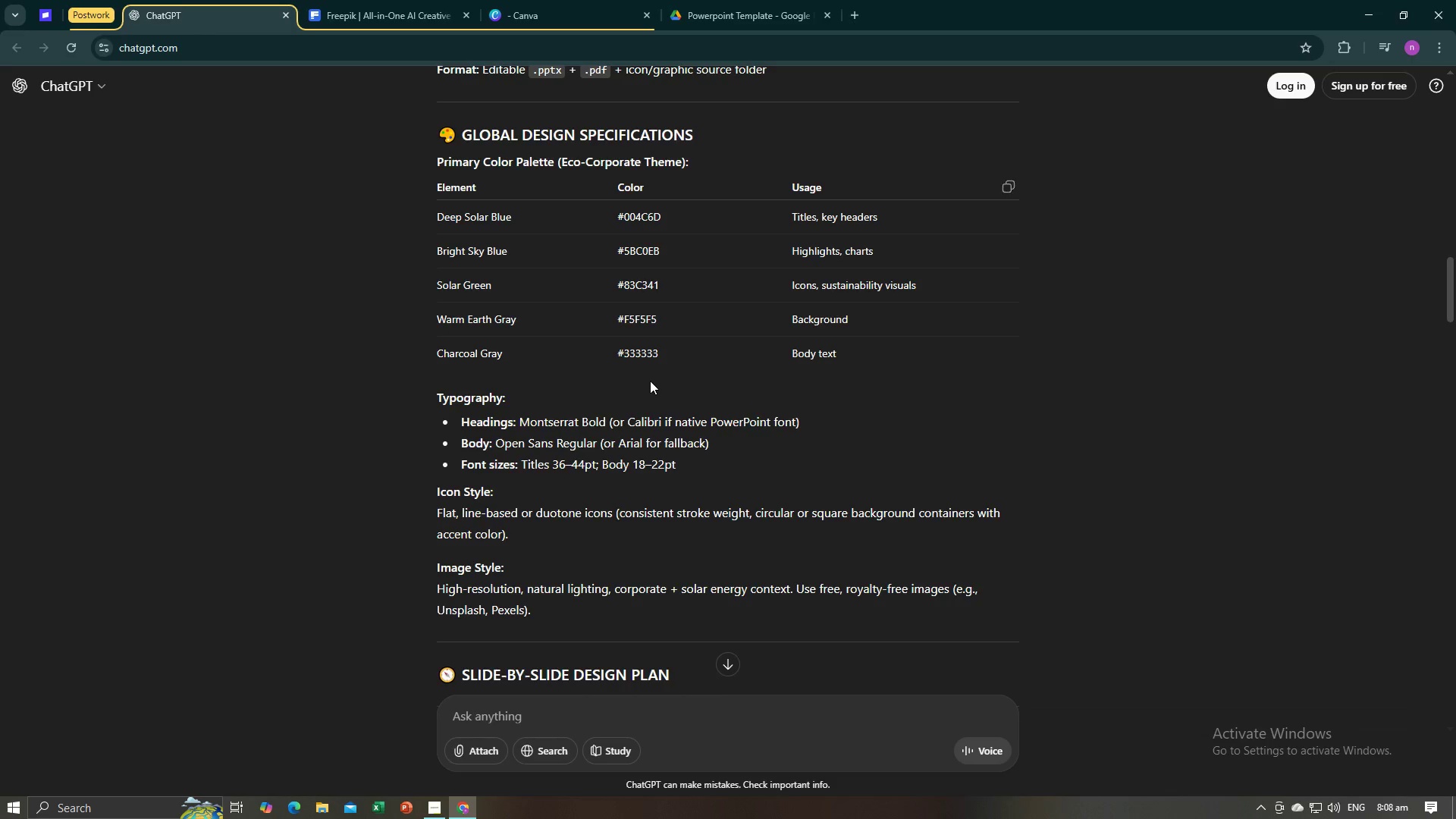 
scroll: coordinate [646, 385], scroll_direction: down, amount: 5.0
 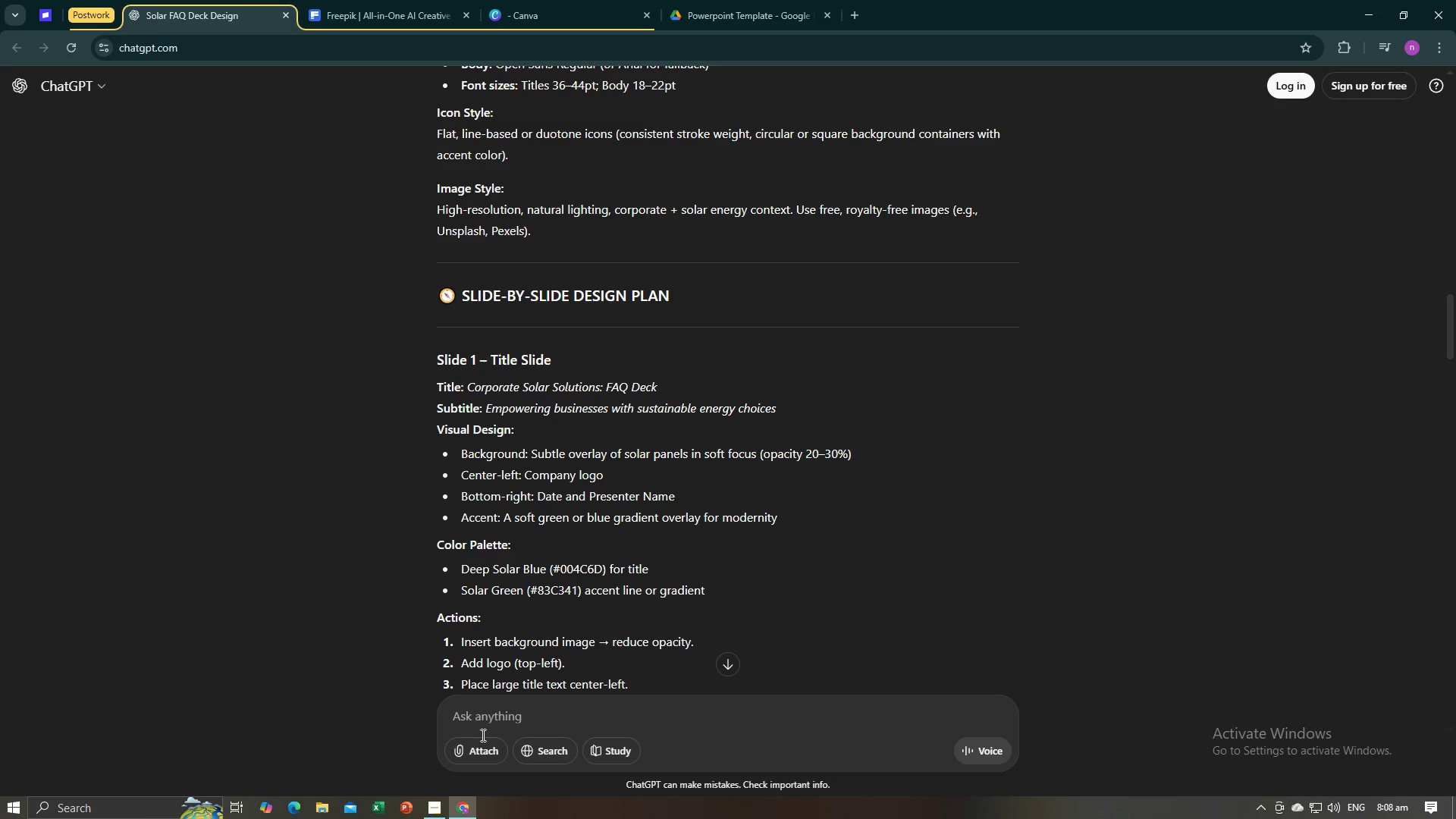 
left_click([405, 811])
 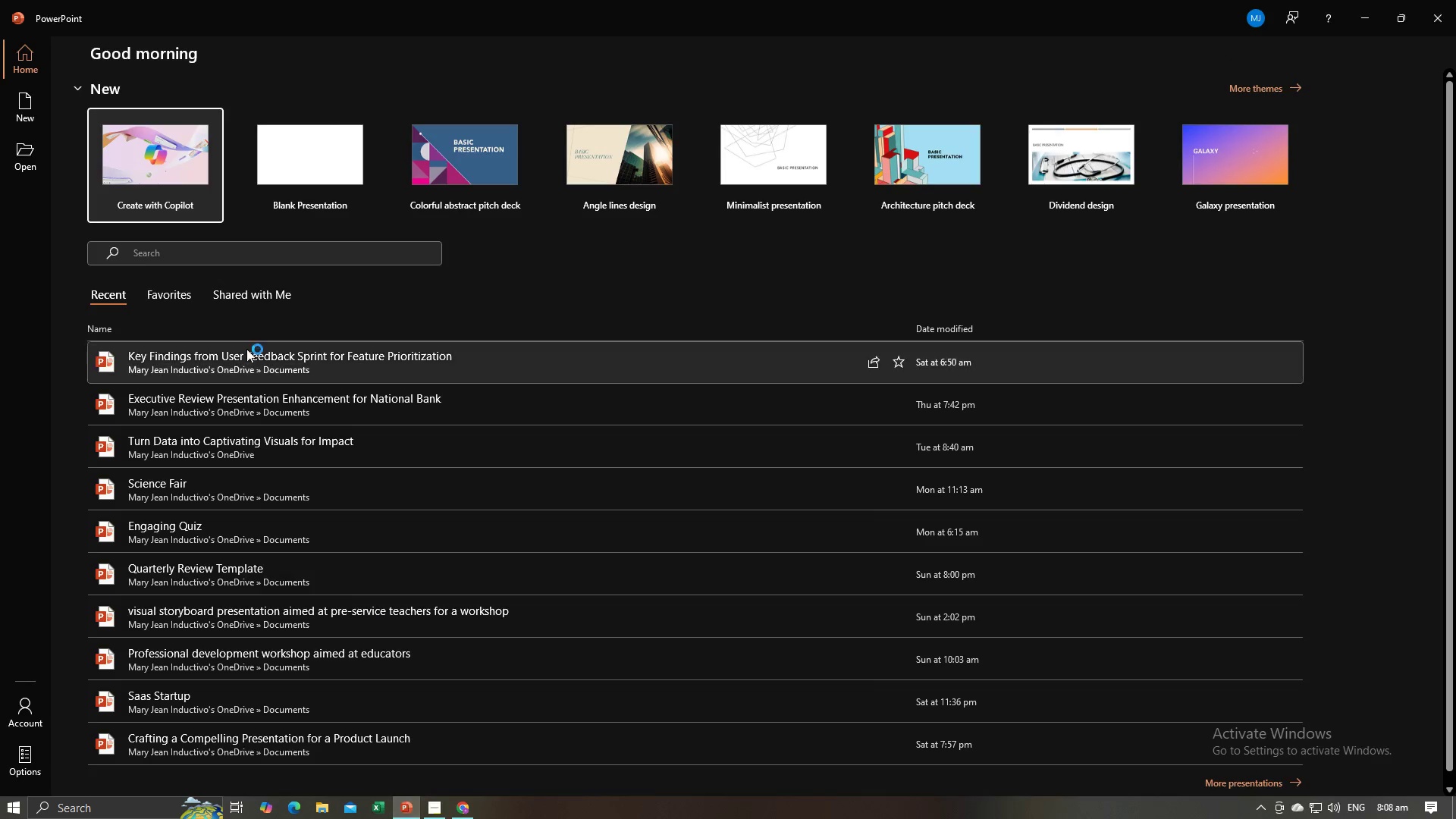 
left_click([281, 168])
 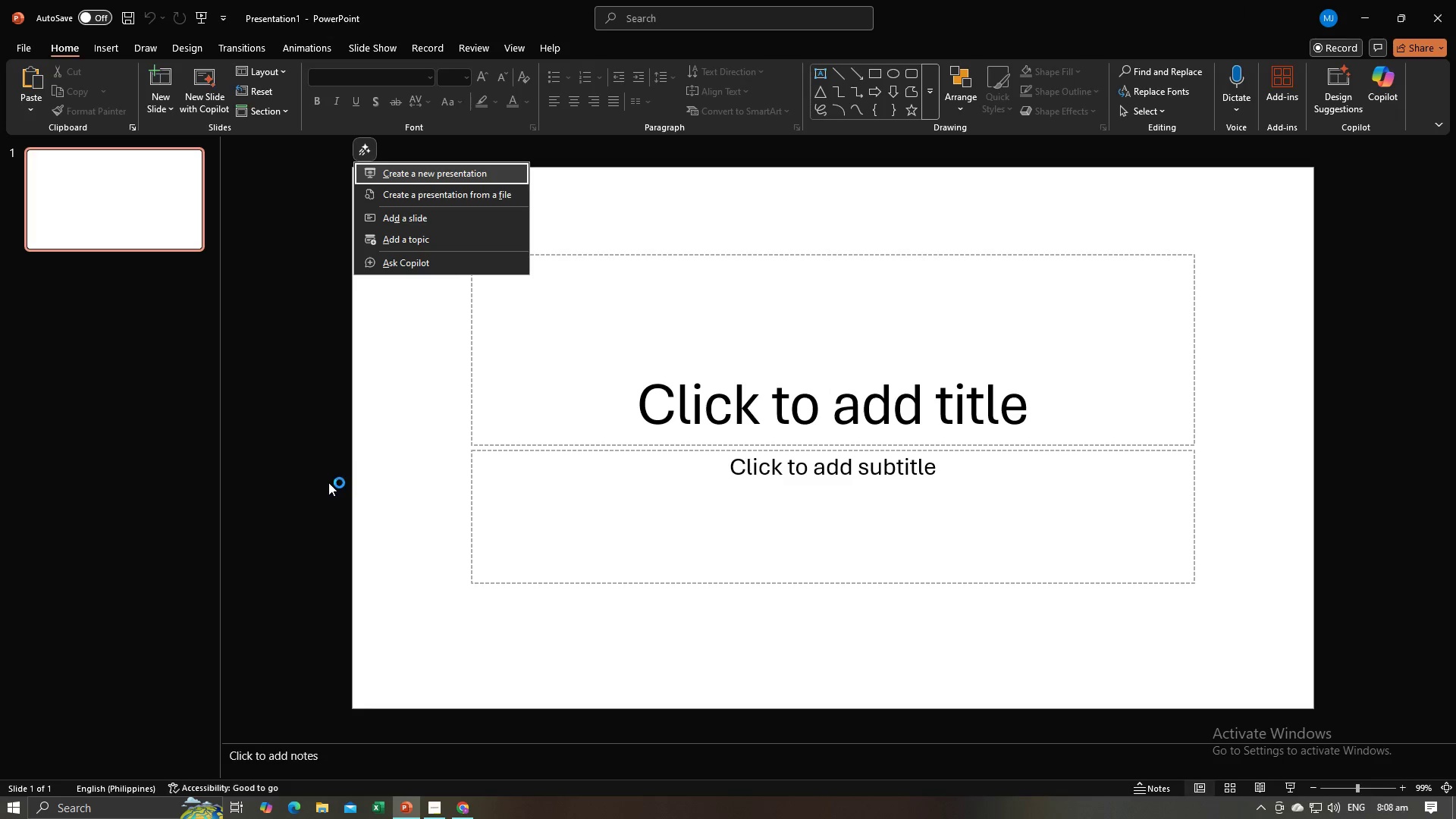 
left_click([326, 481])
 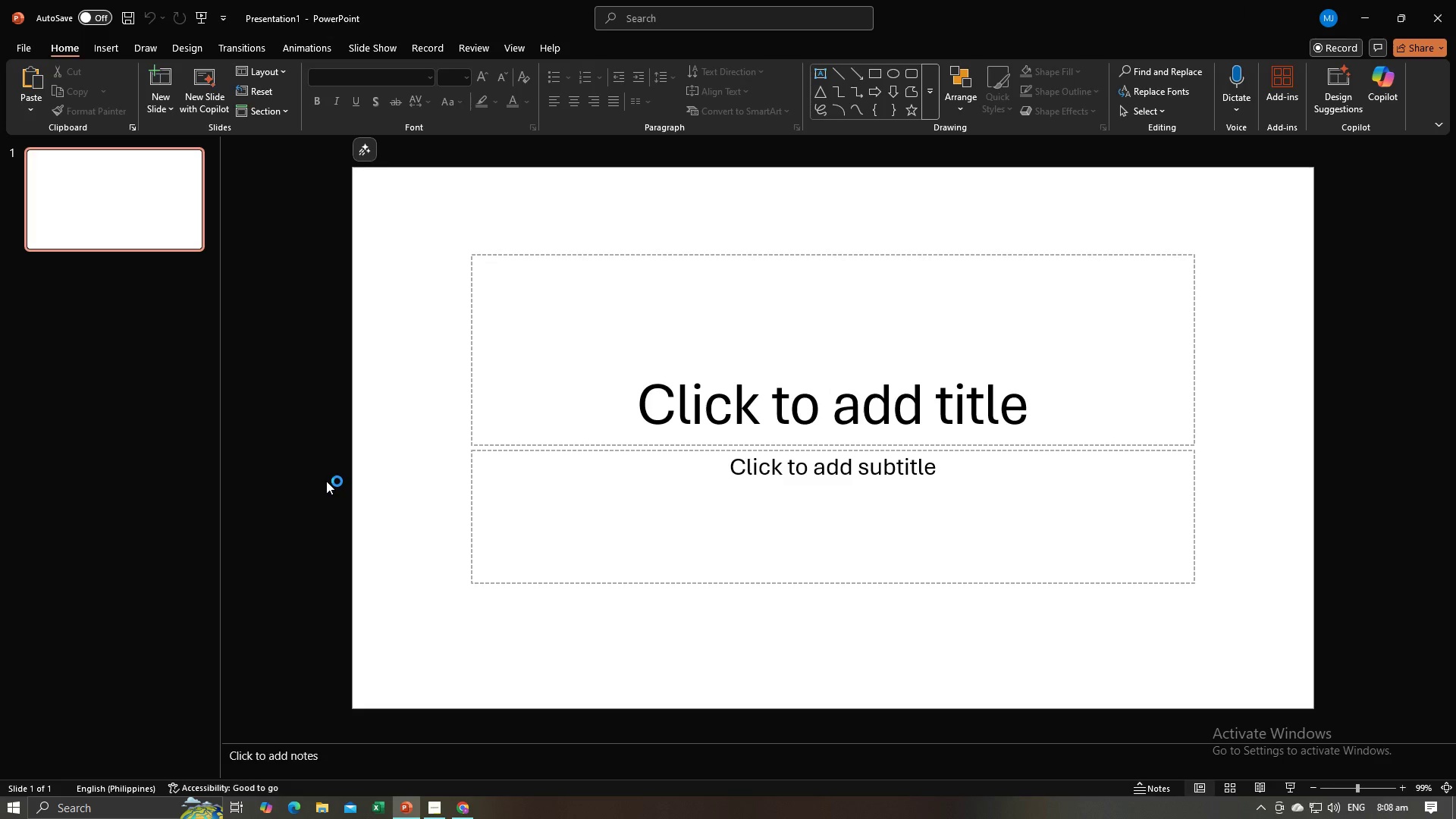 
key(Control+A)
 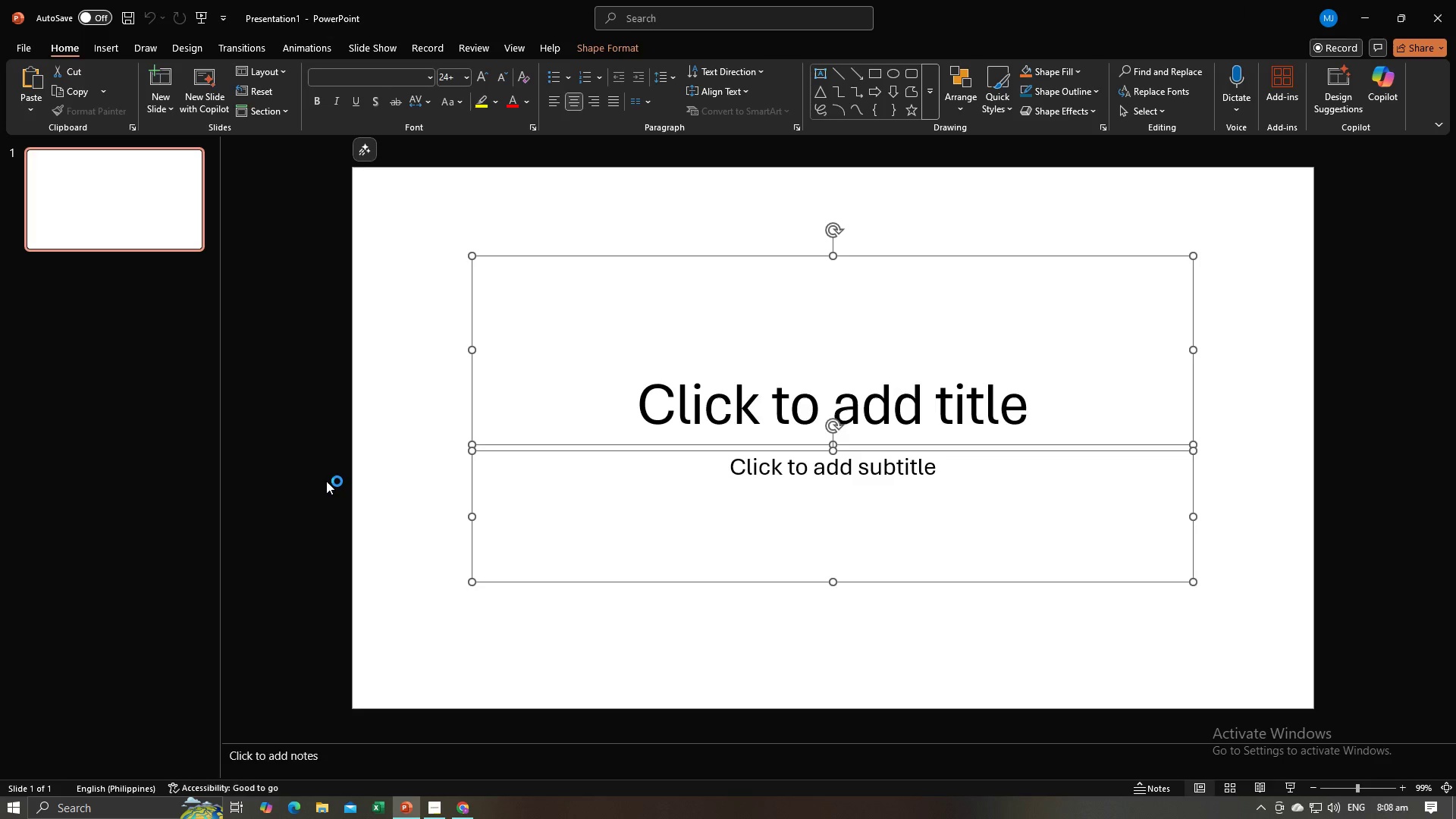 
key(Backspace)
 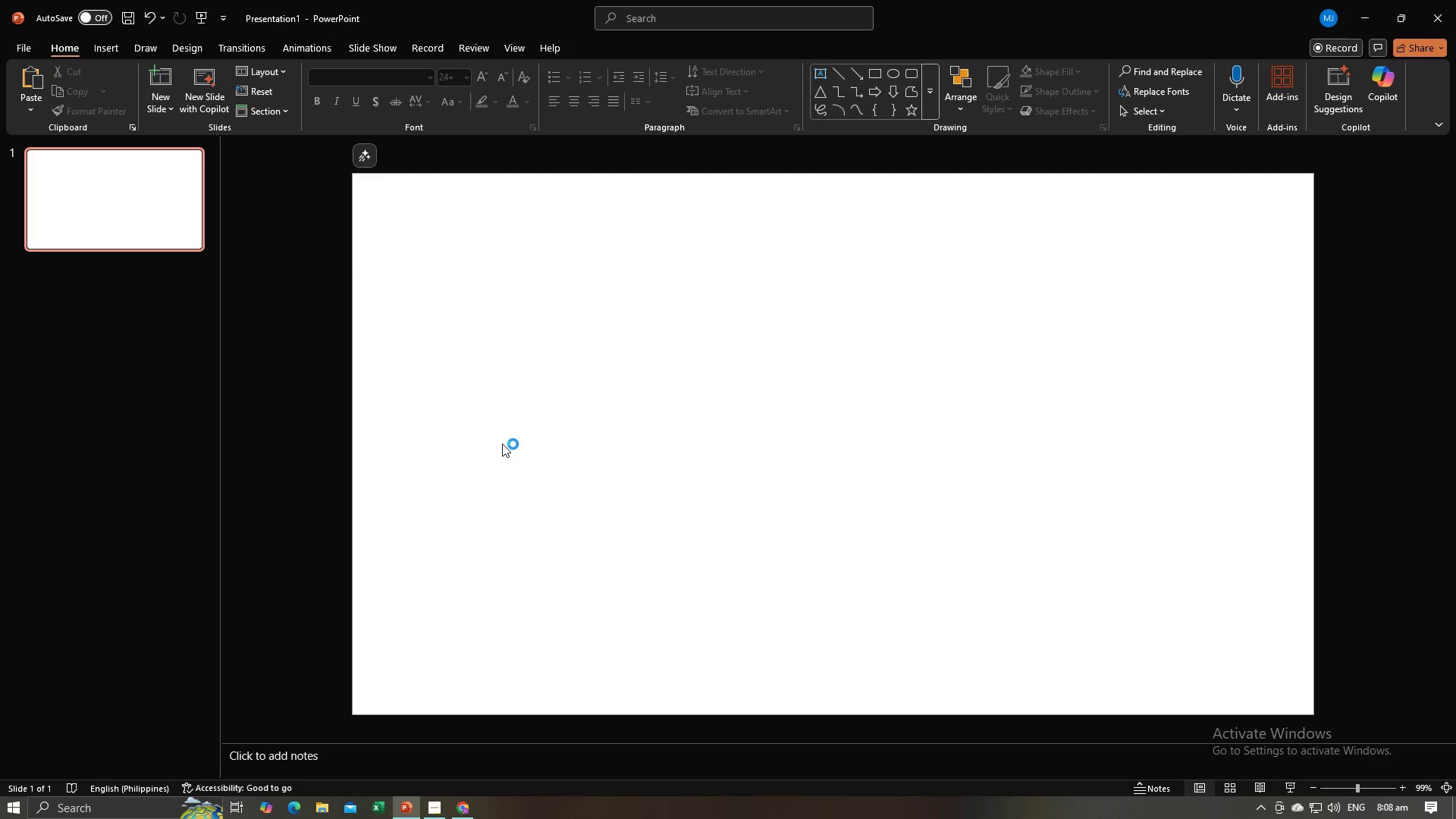 
key(Alt+AltLeft)
 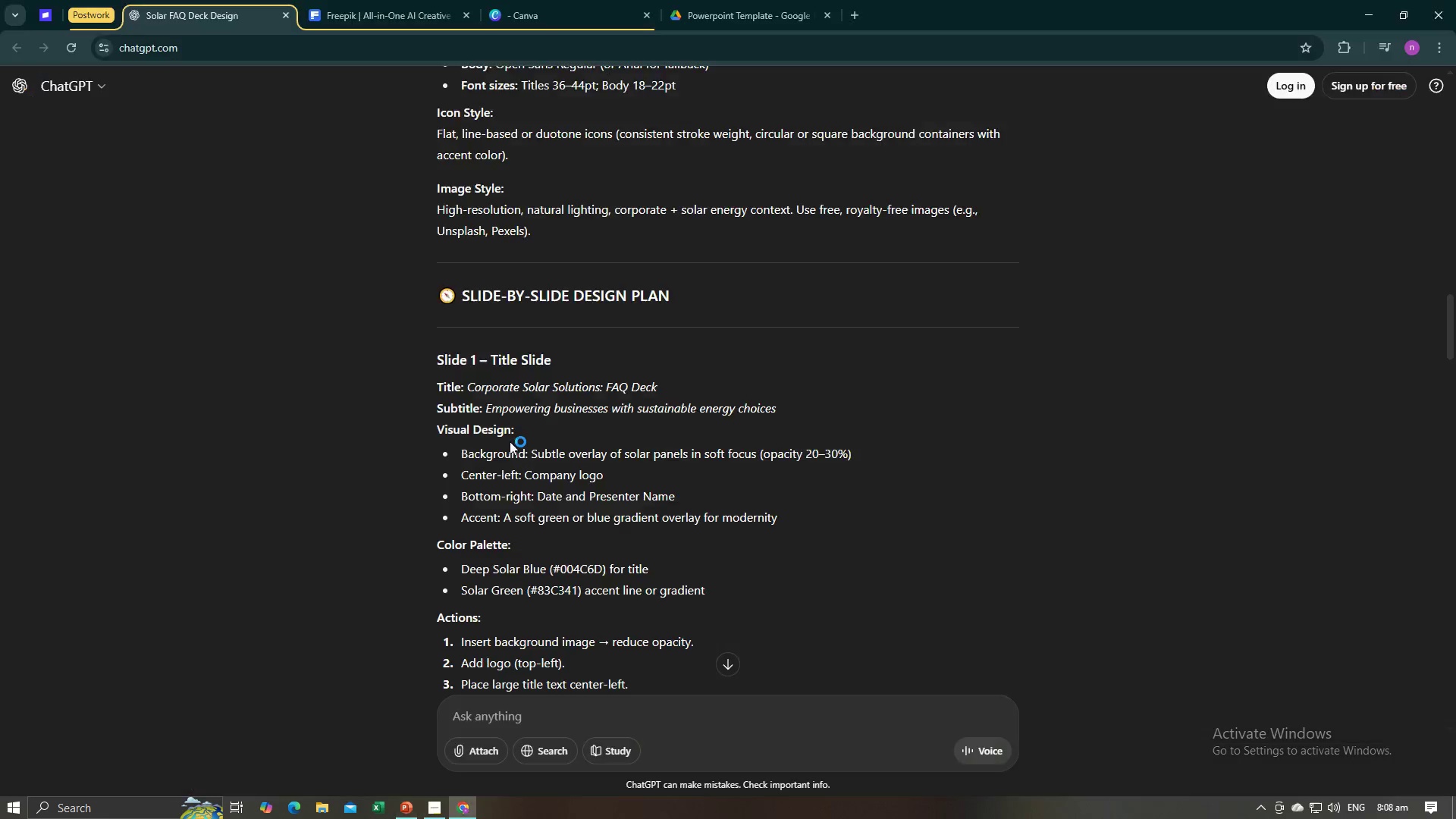 
key(Alt+Tab)
 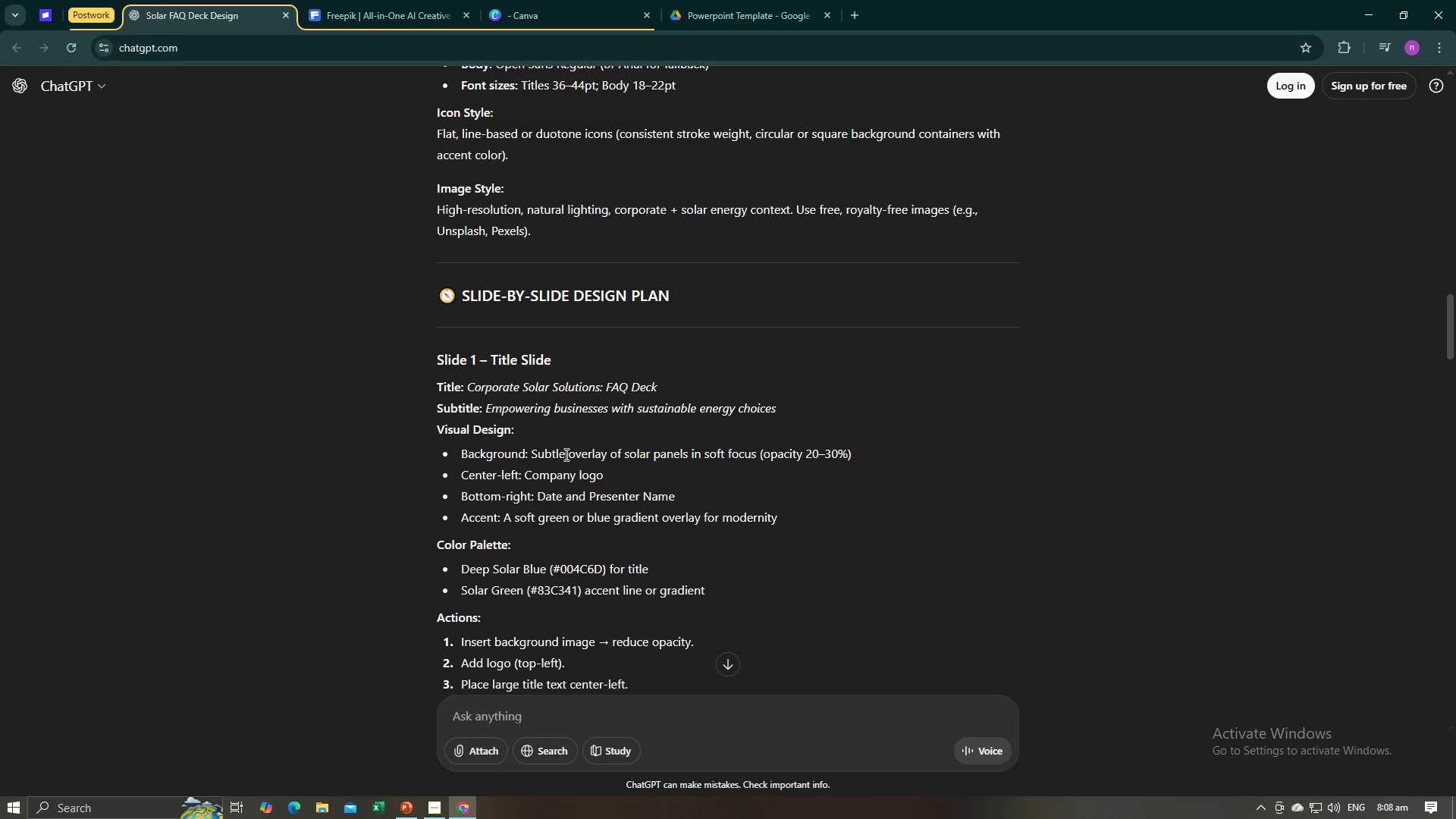 
wait(7.94)
 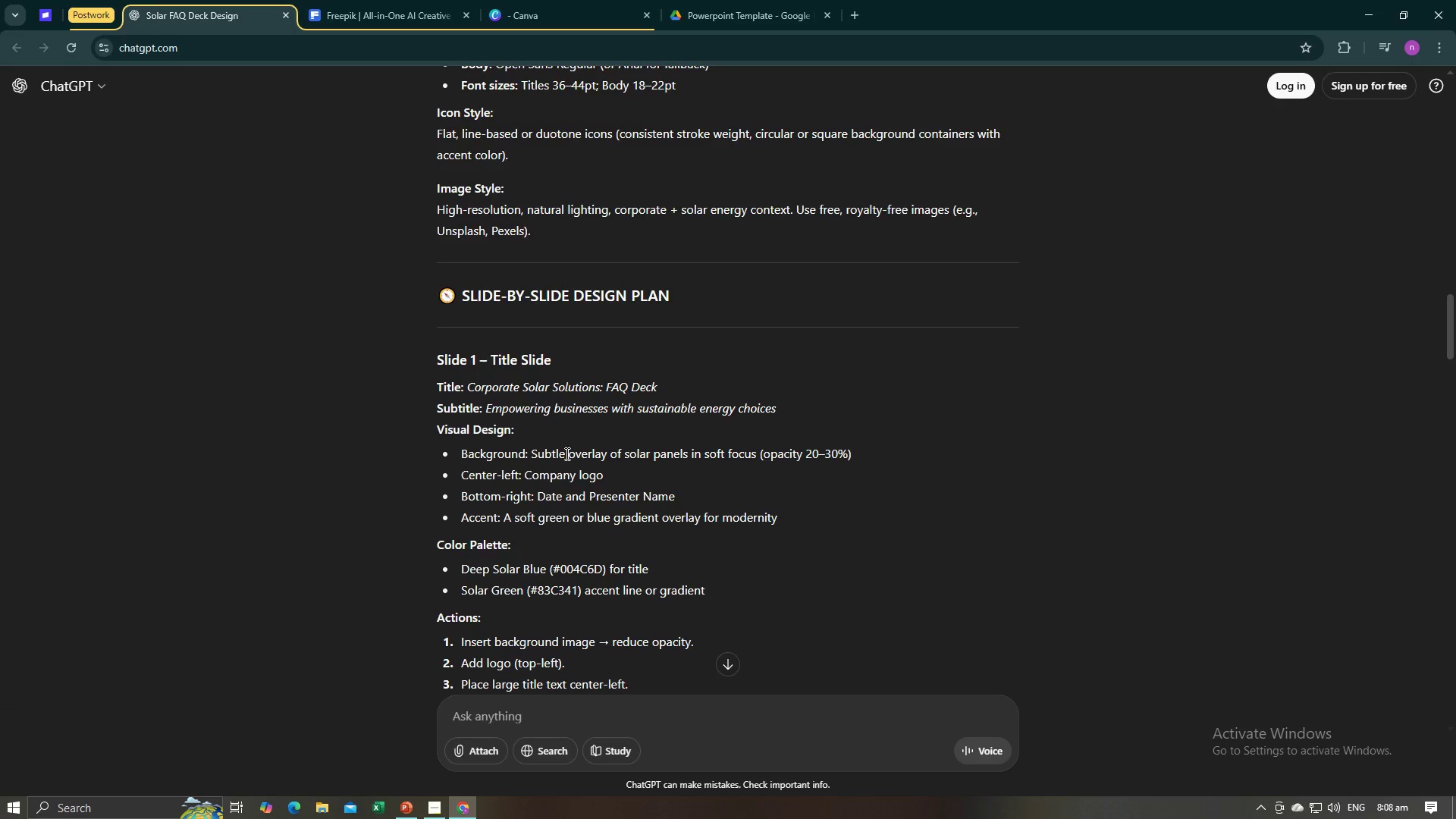 
scroll: coordinate [608, 475], scroll_direction: up, amount: 16.0
 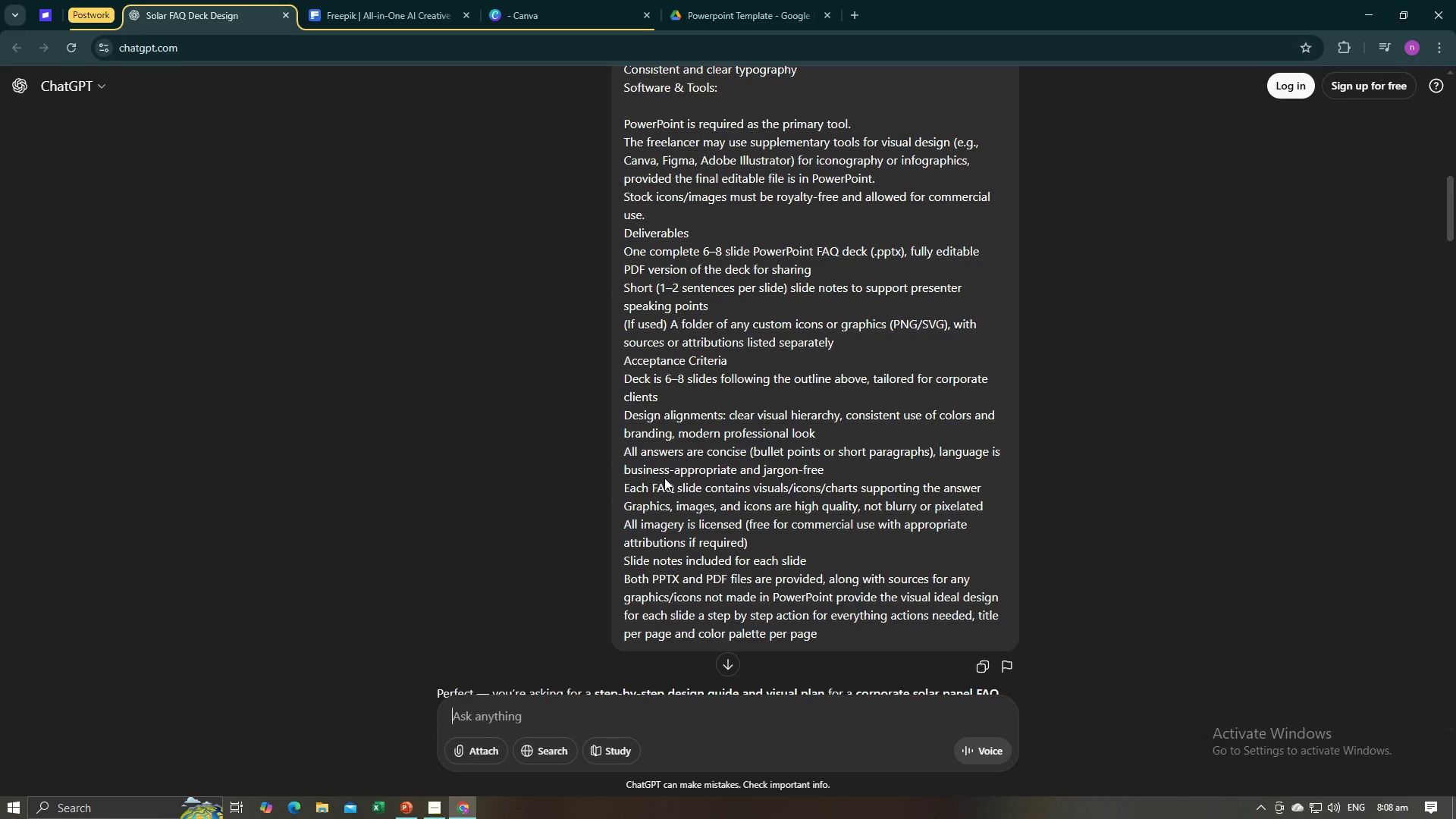 
wait(8.67)
 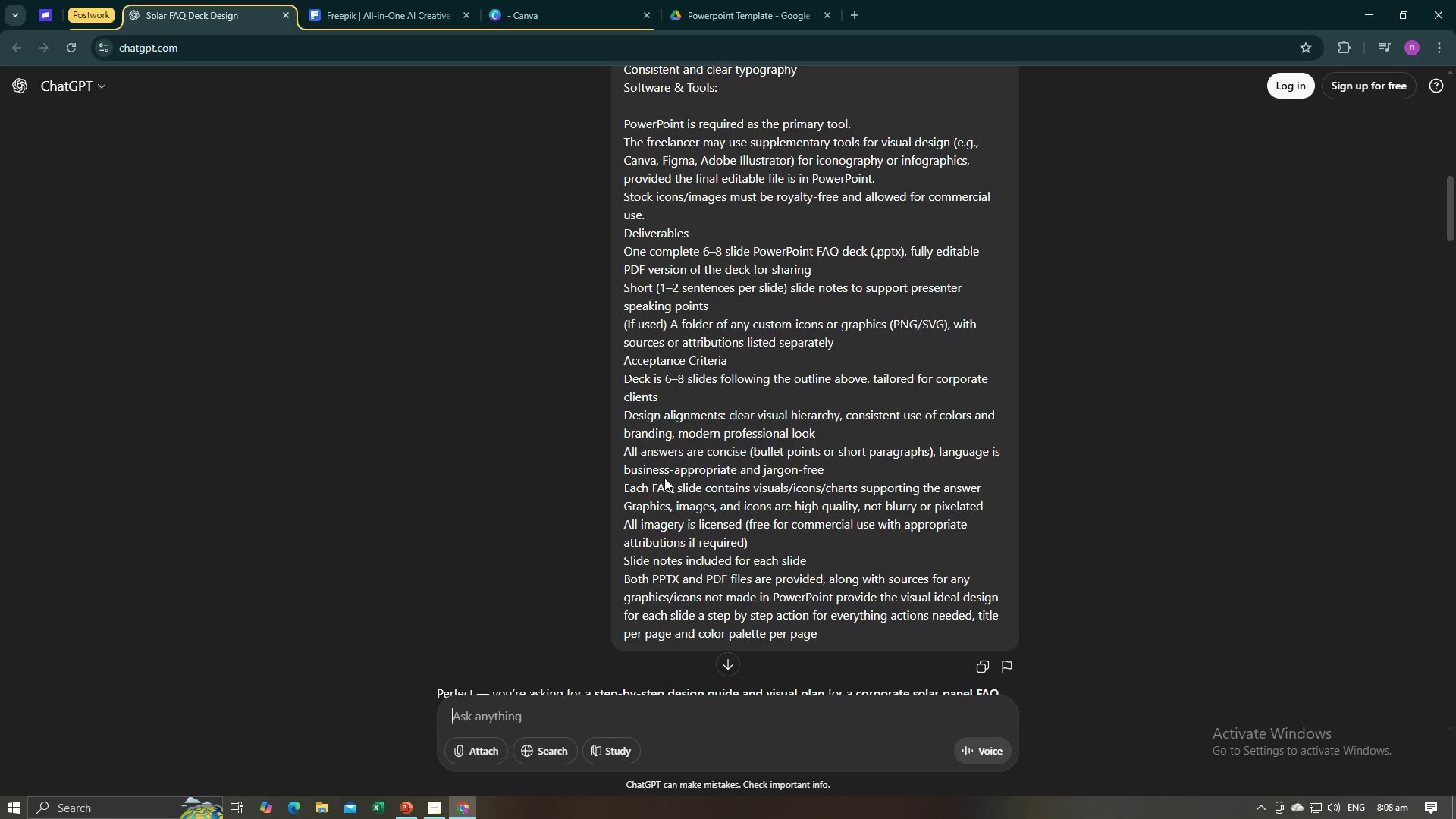 
scroll: coordinate [764, 334], scroll_direction: down, amount: 12.0
 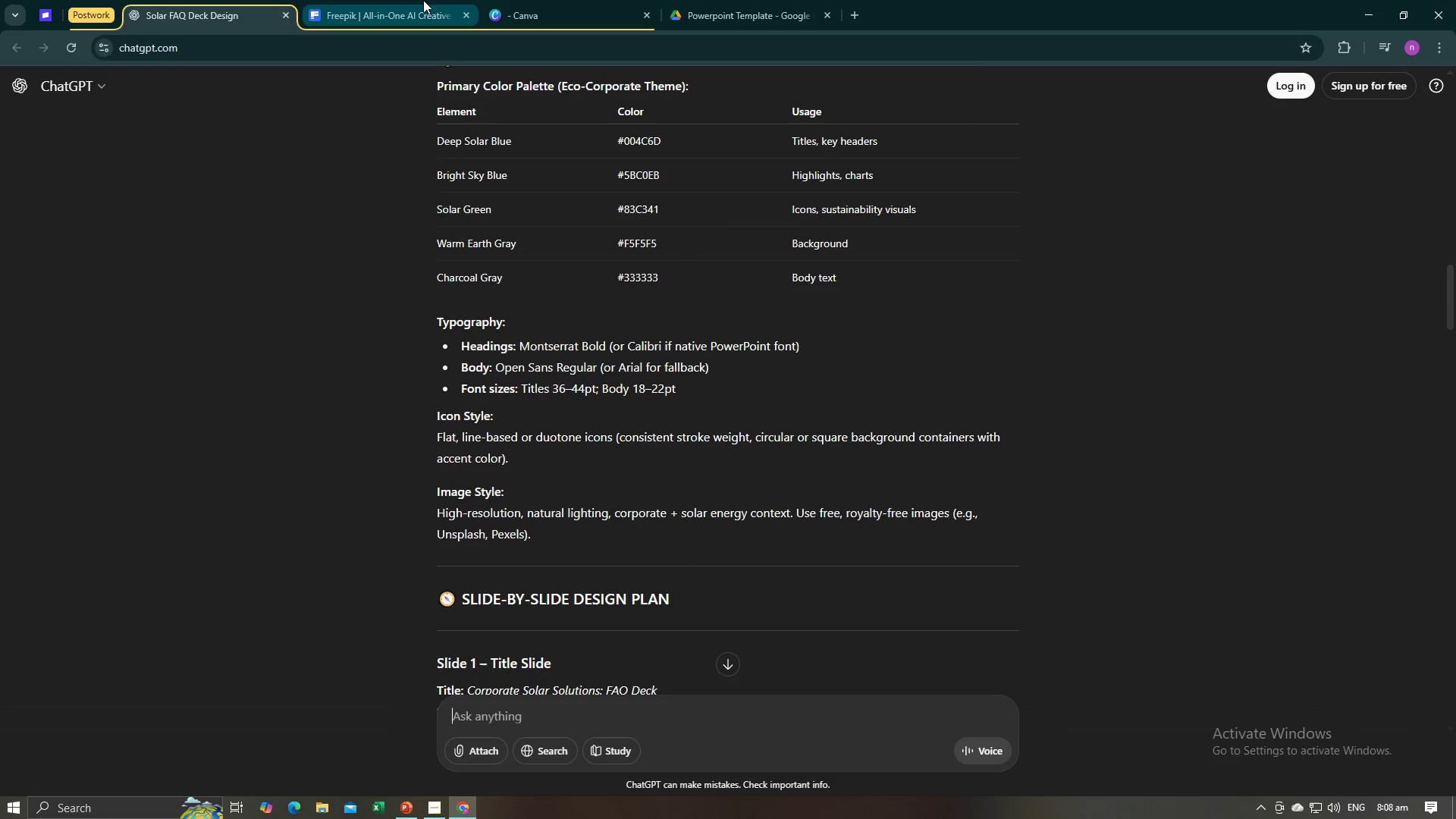 
left_click([381, 3])
 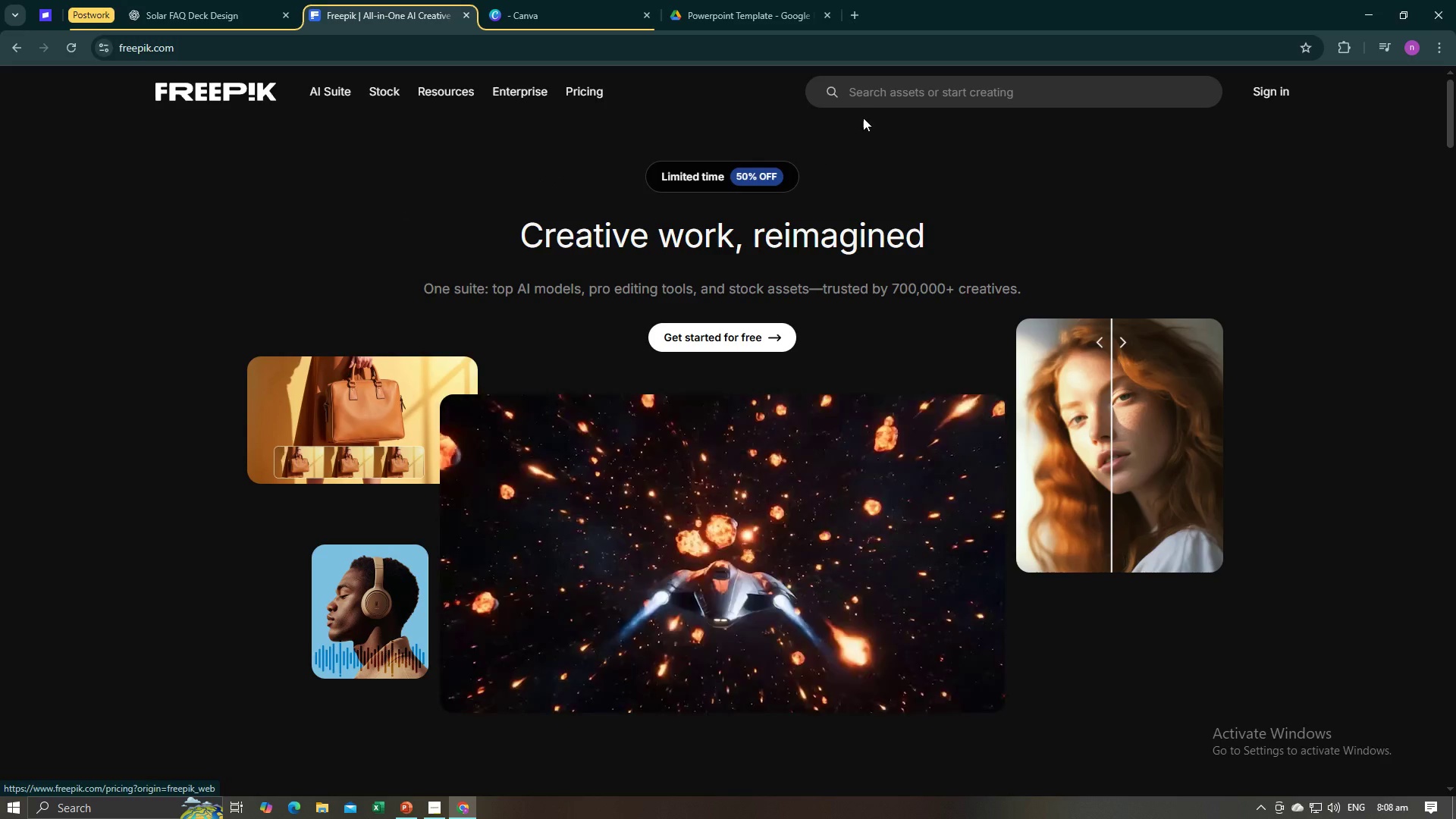 
left_click([865, 101])
 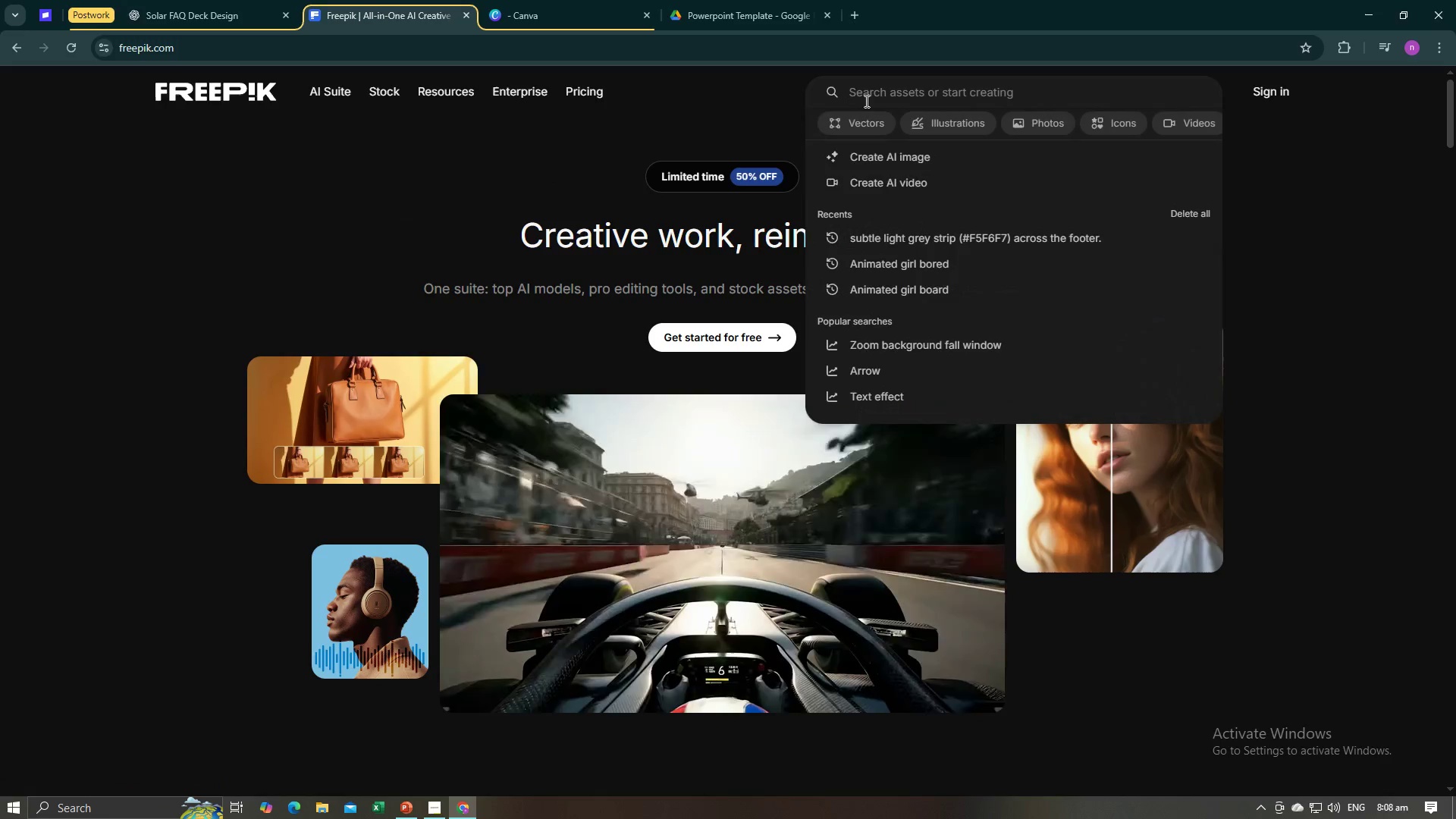 
type(solar panel )
 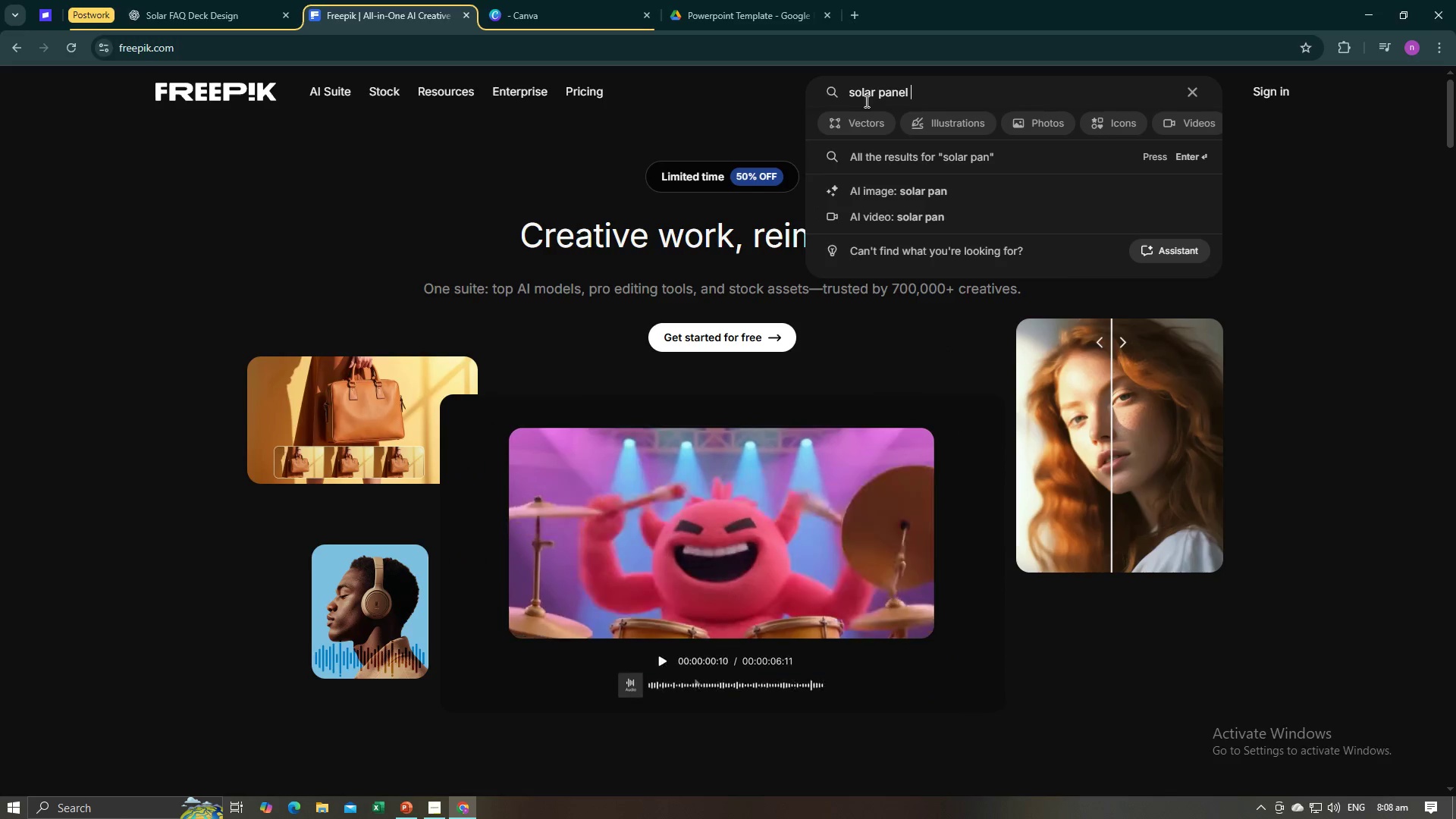 
key(Enter)
 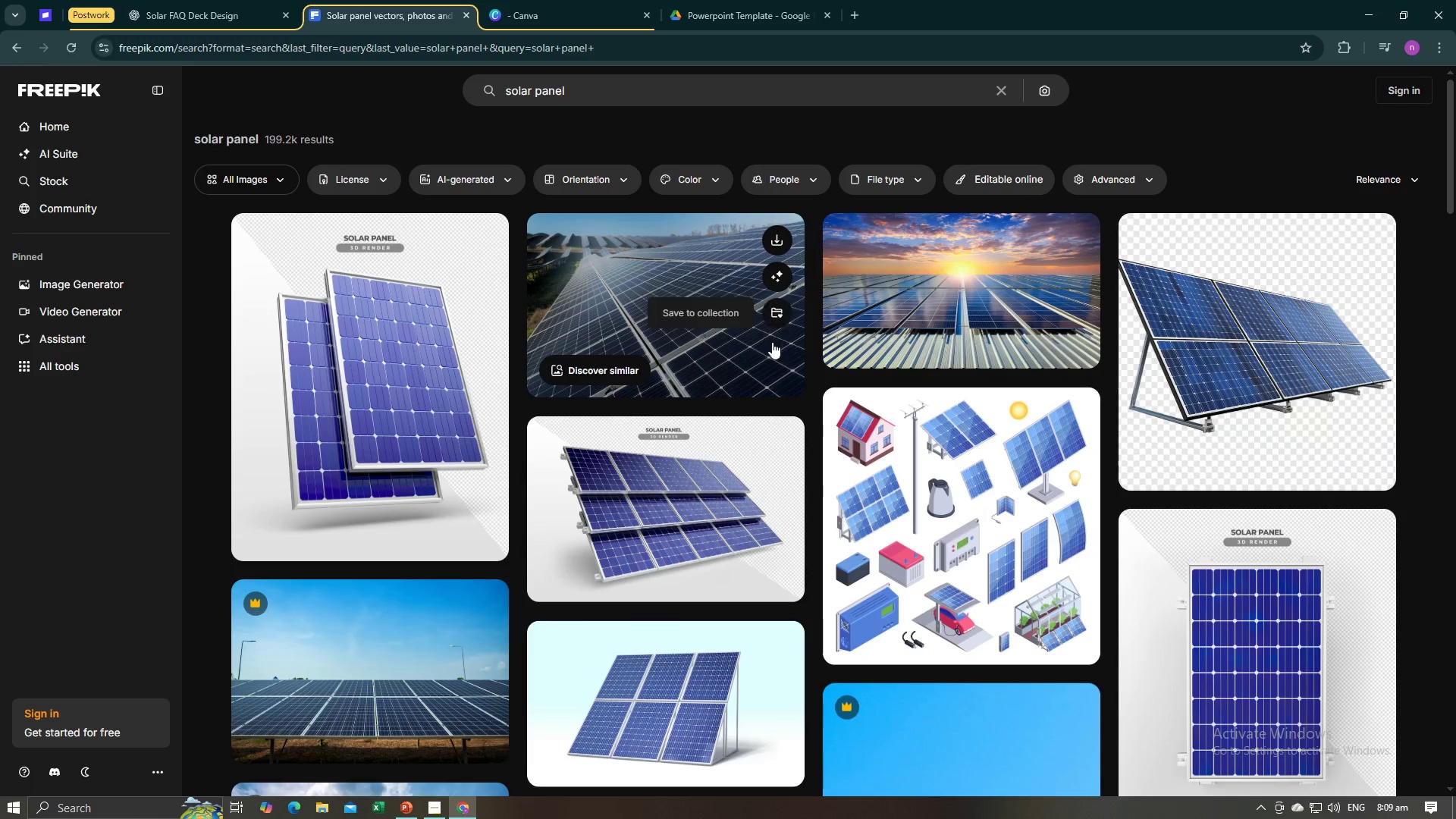 
wait(6.47)
 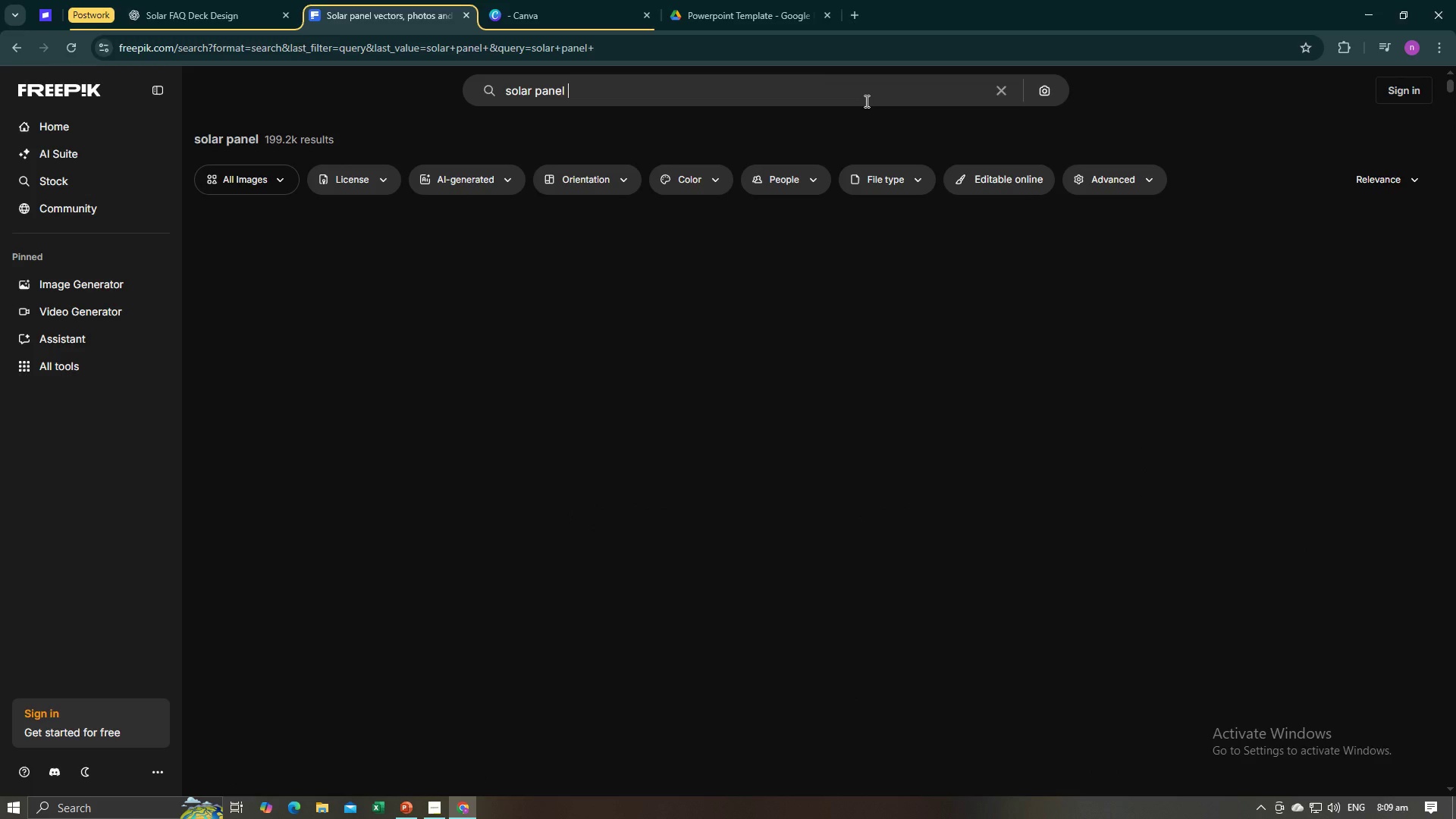 
left_click([1210, 420])
 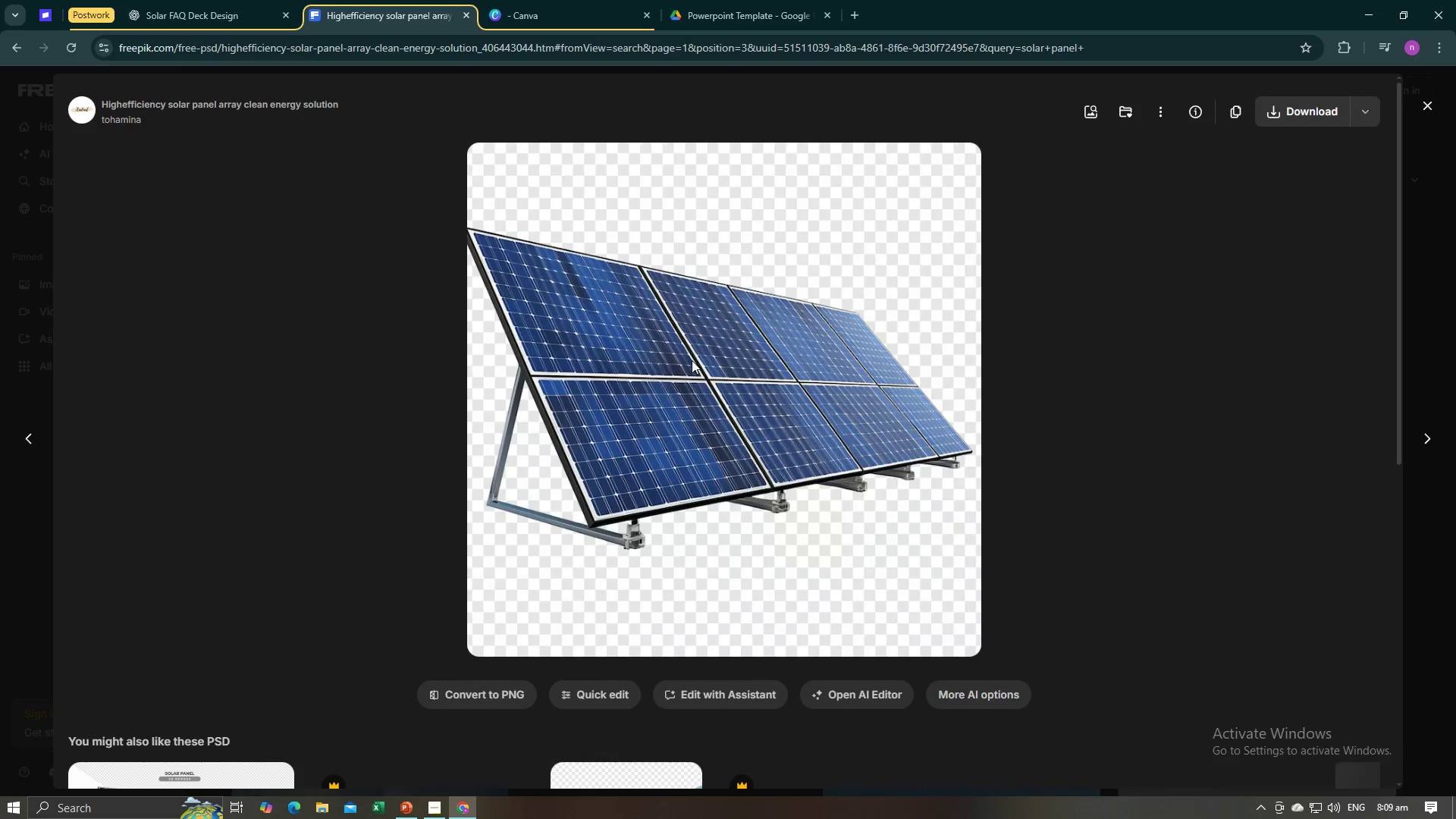 
right_click([627, 312])
 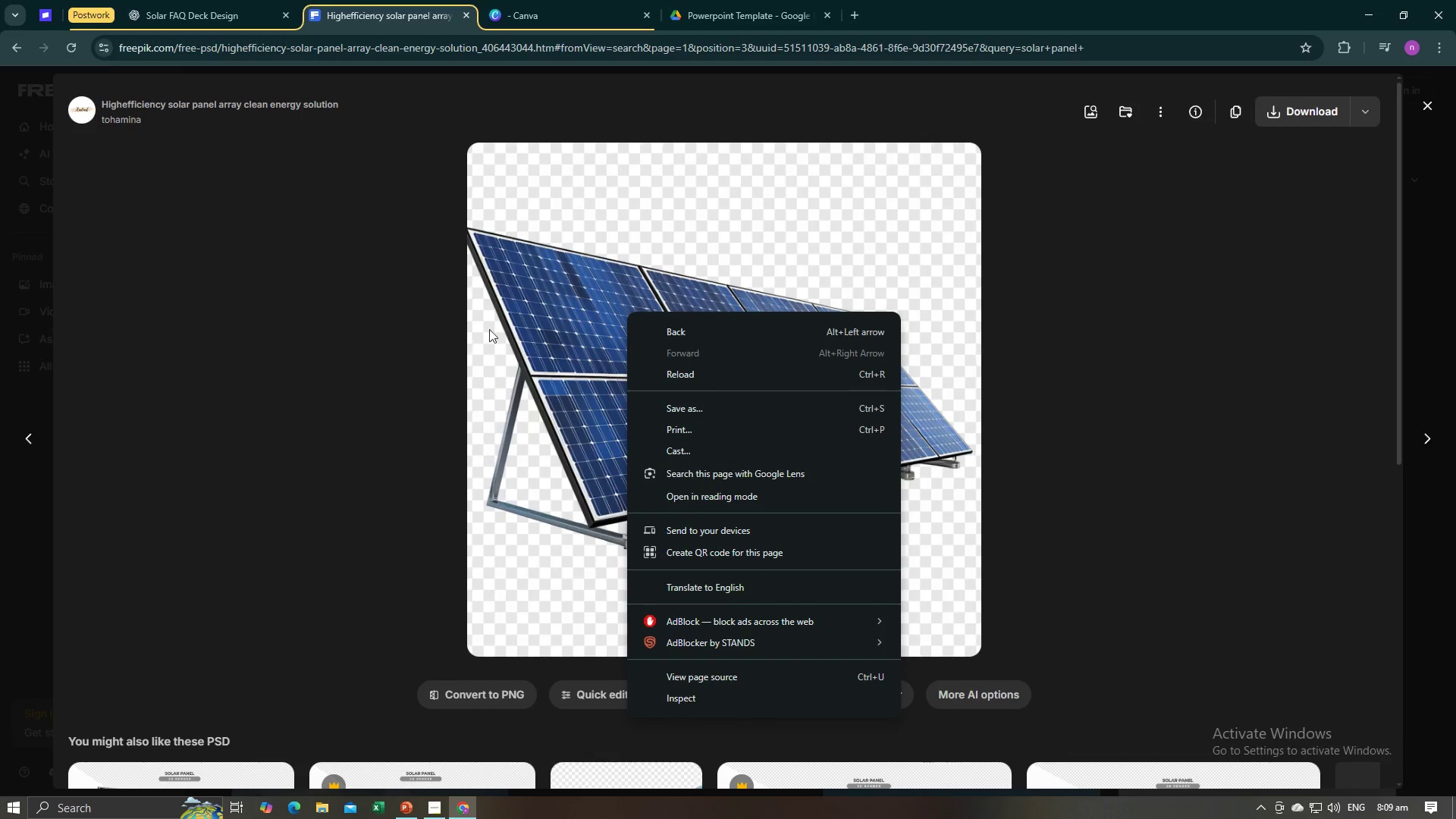 
left_click([1225, 265])
 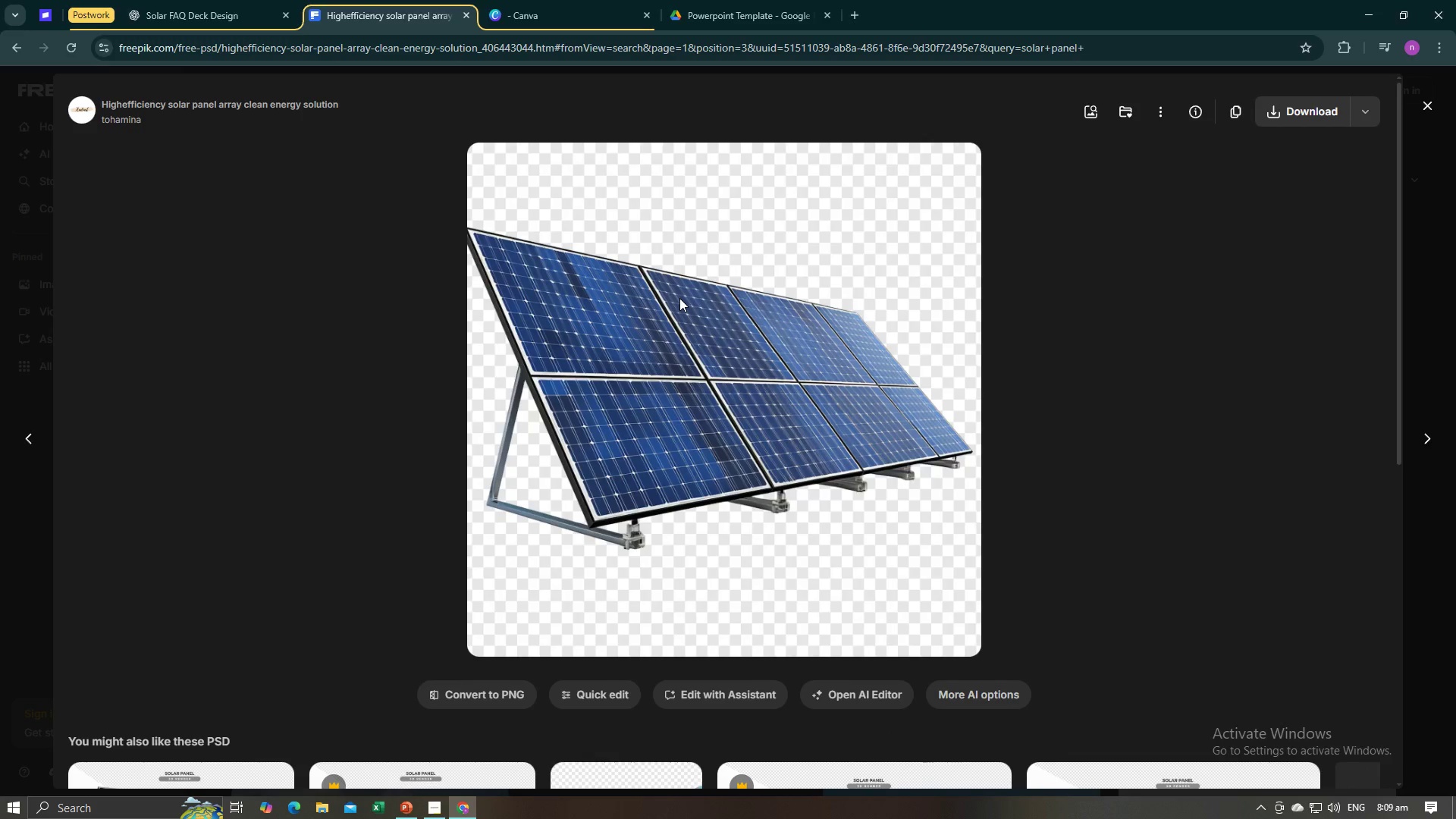 
right_click([679, 298])
 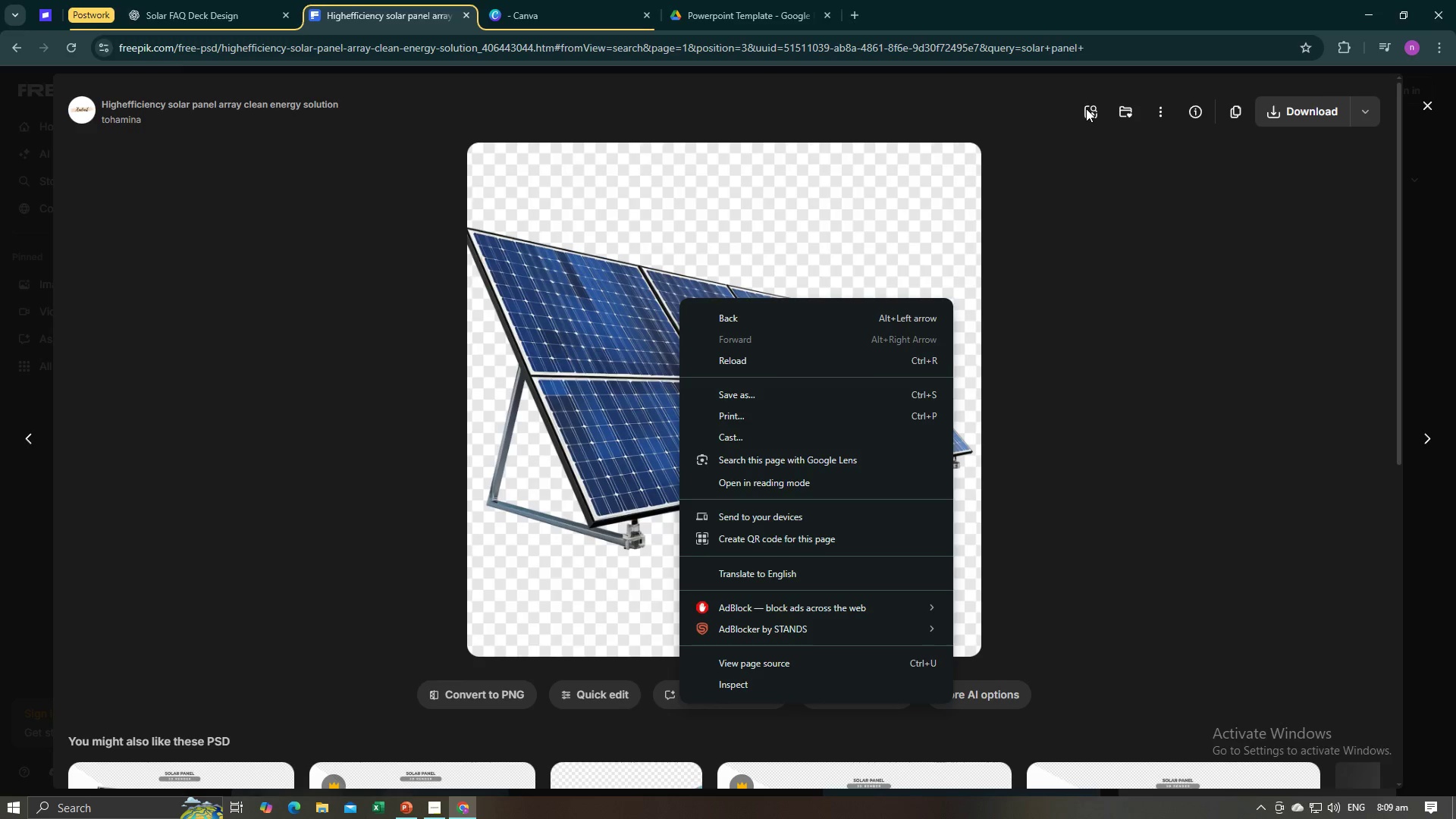 
left_click([1156, 107])
 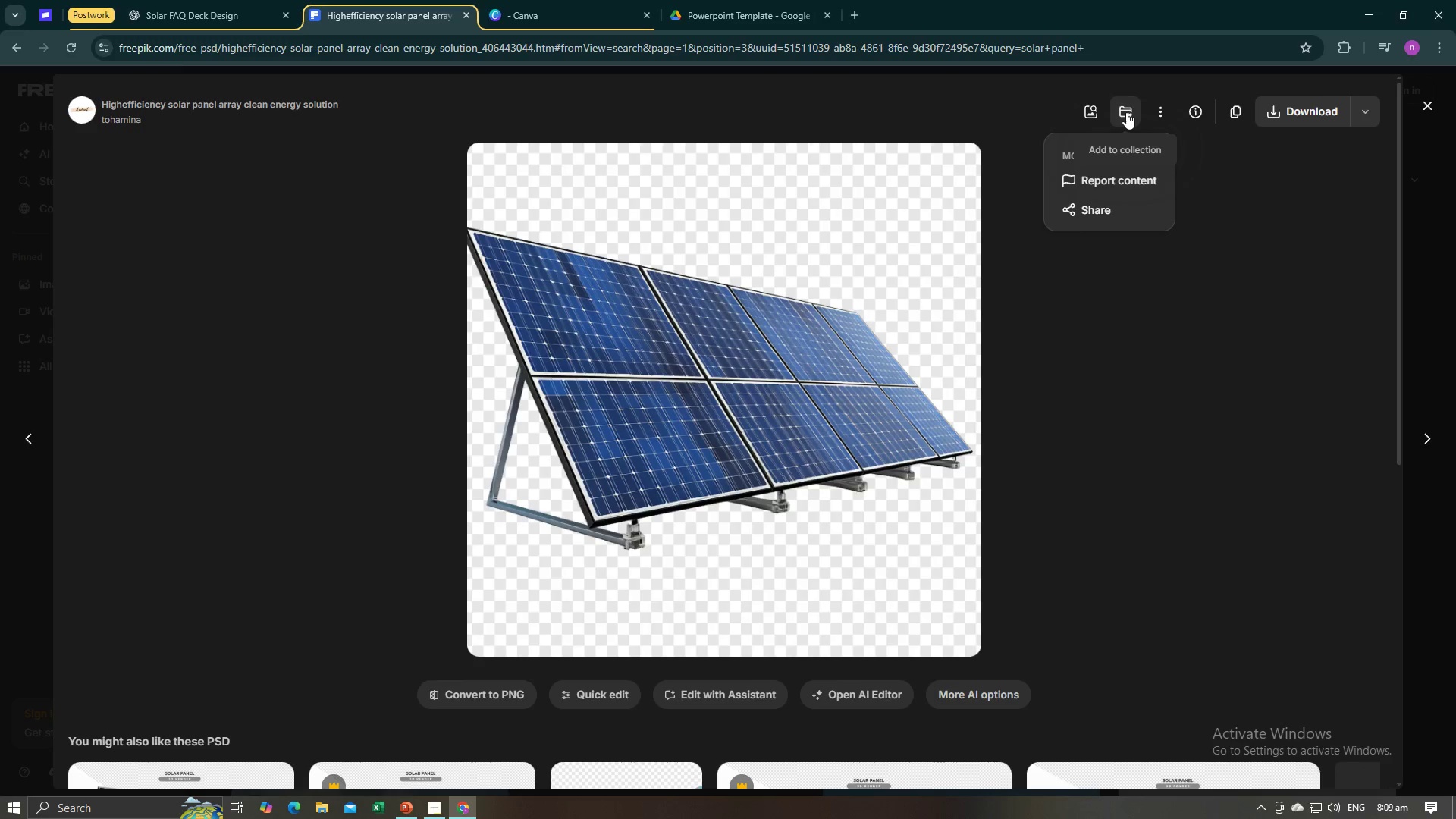 
left_click([1233, 116])
 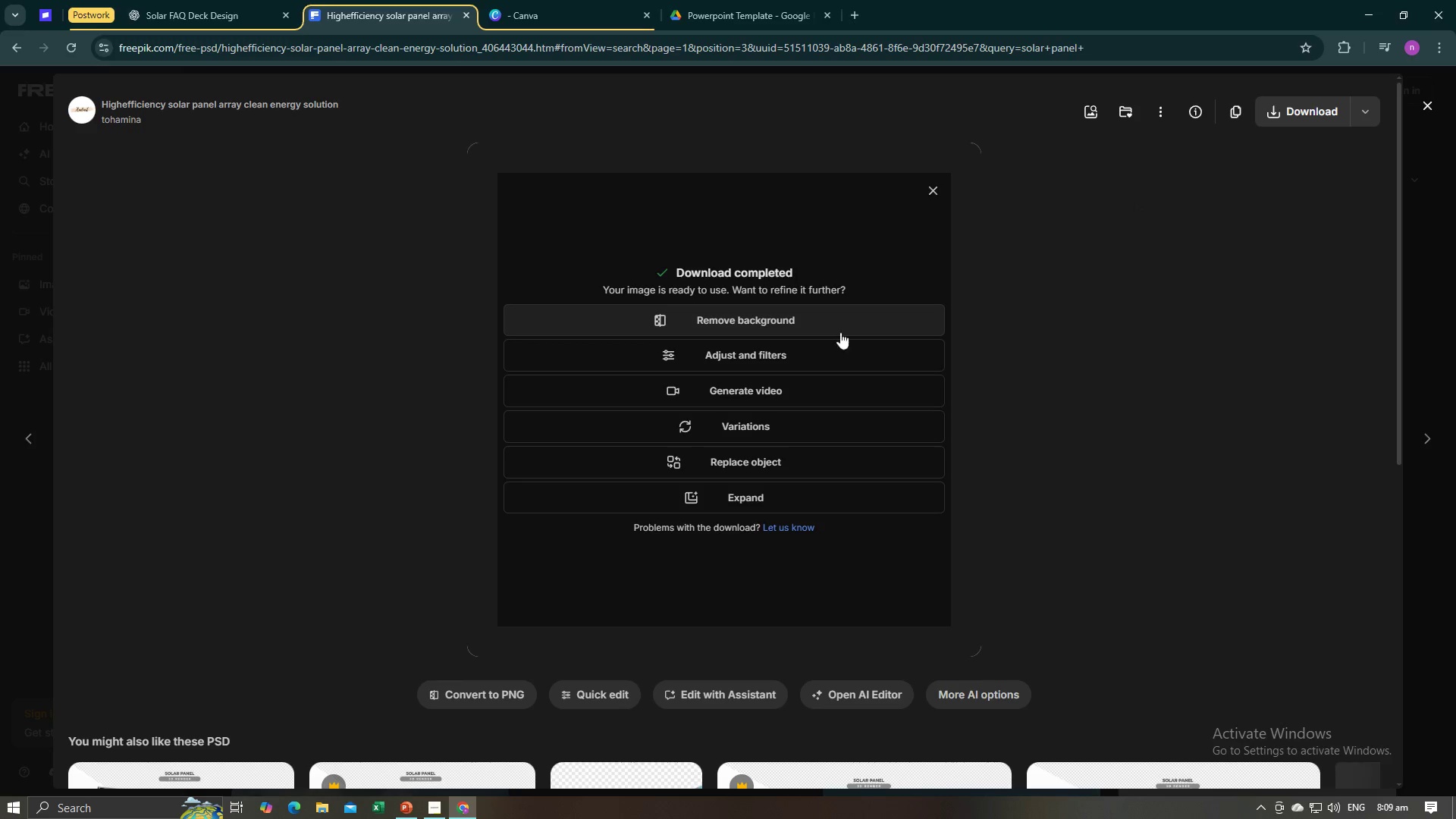 
left_click([934, 182])
 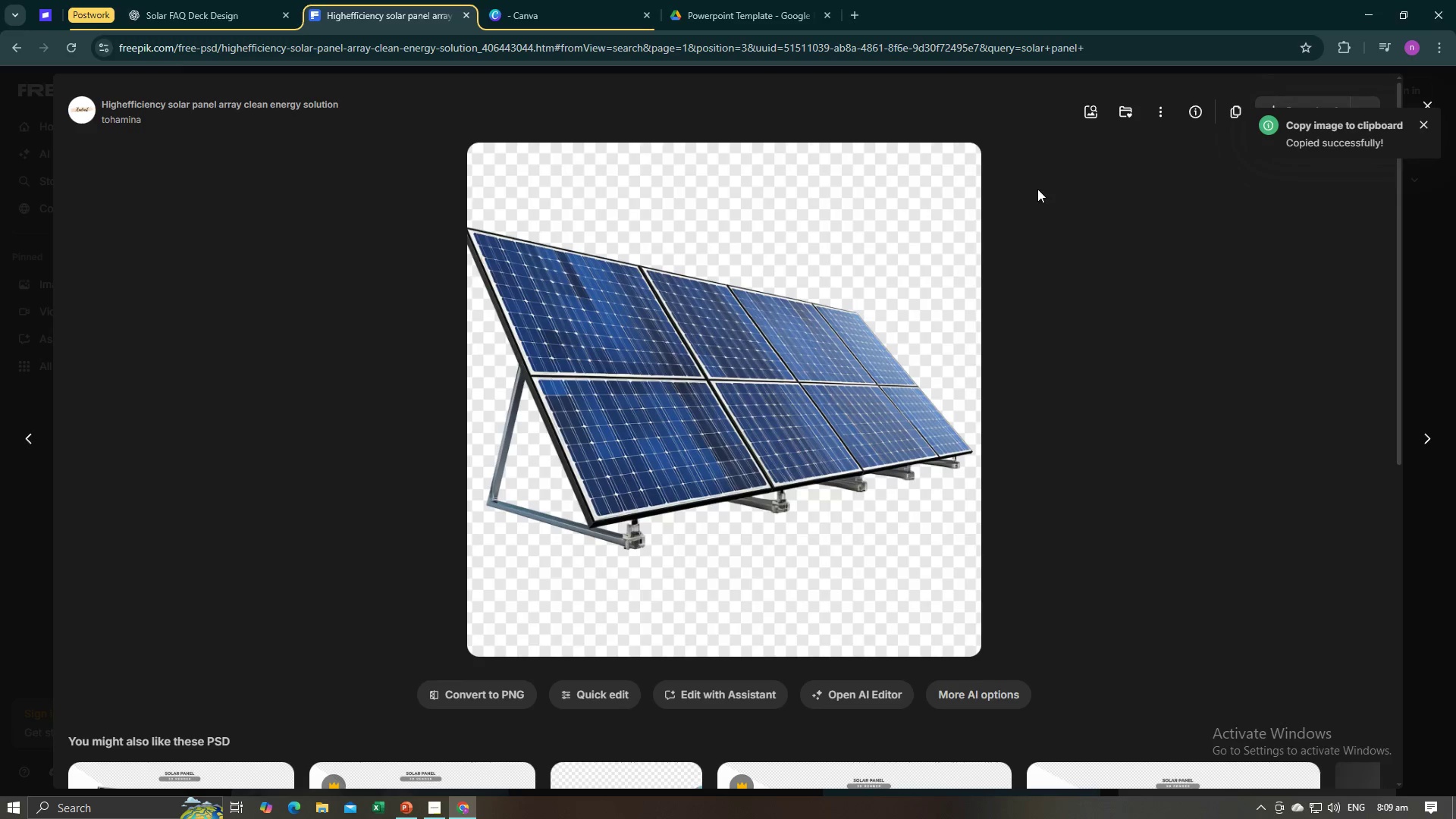 
key(Alt+AltLeft)
 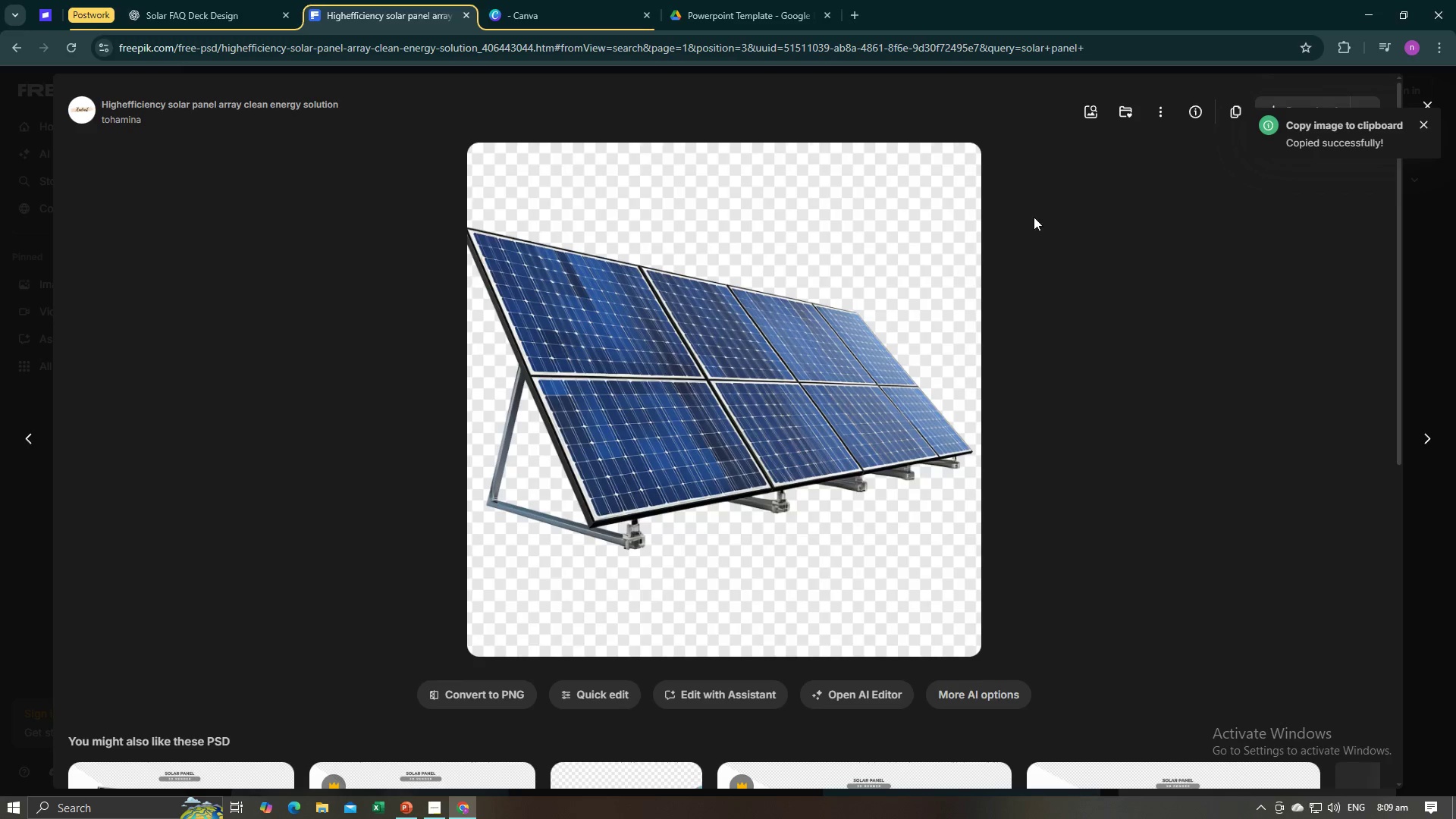 
key(Alt+Tab)
 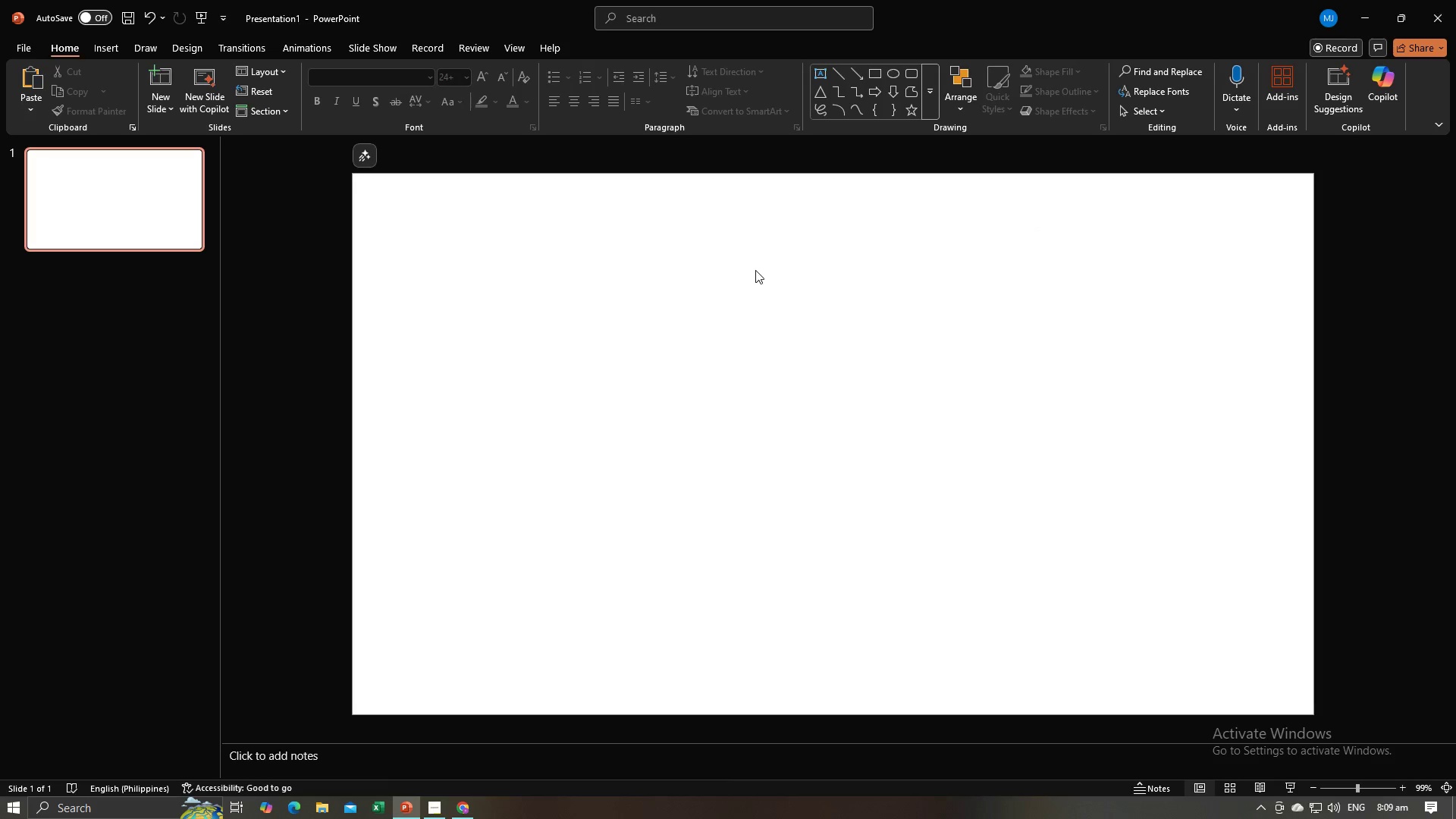 
key(Control+V)
 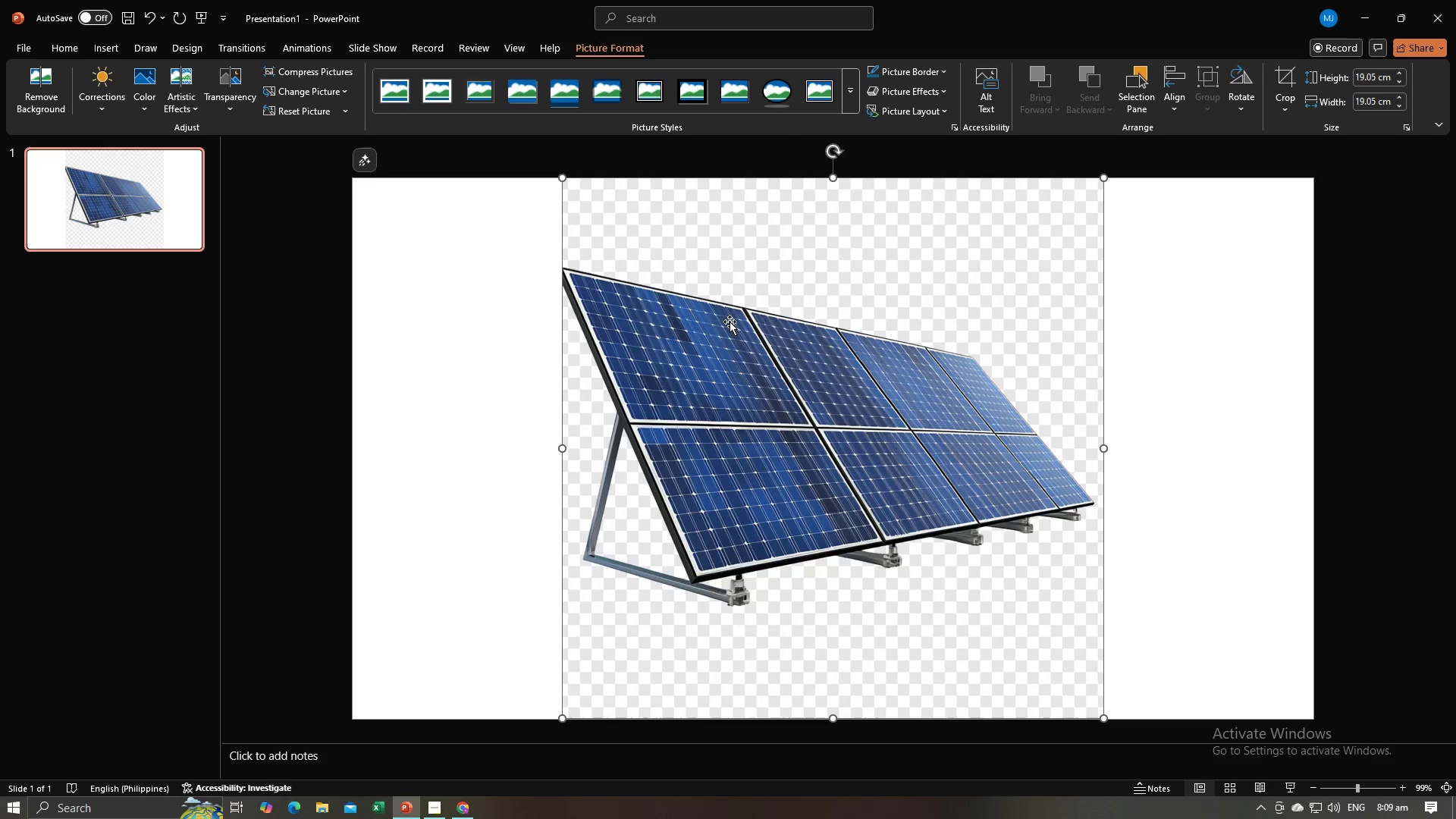 
left_click([757, 309])
 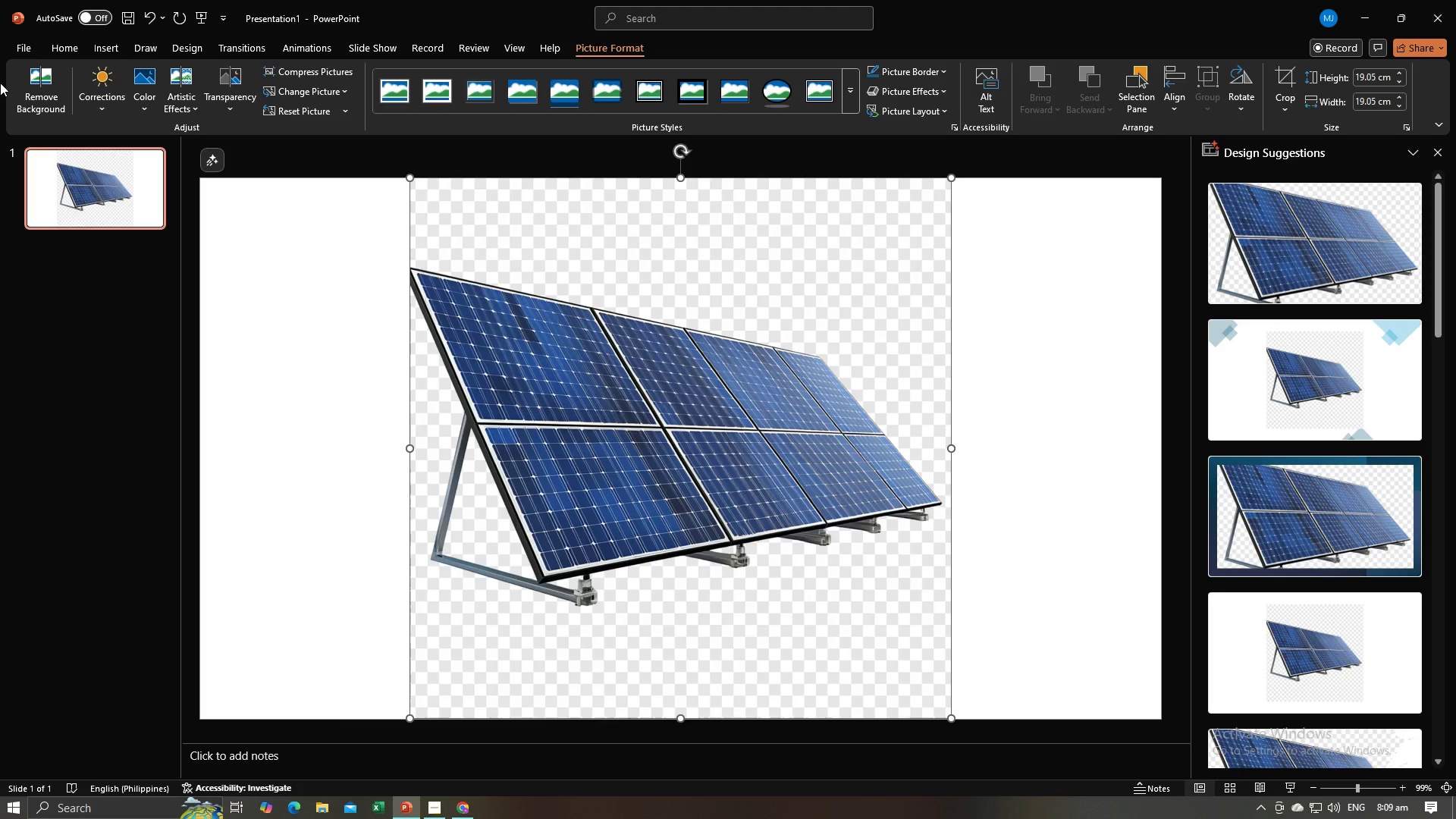 
left_click([42, 93])
 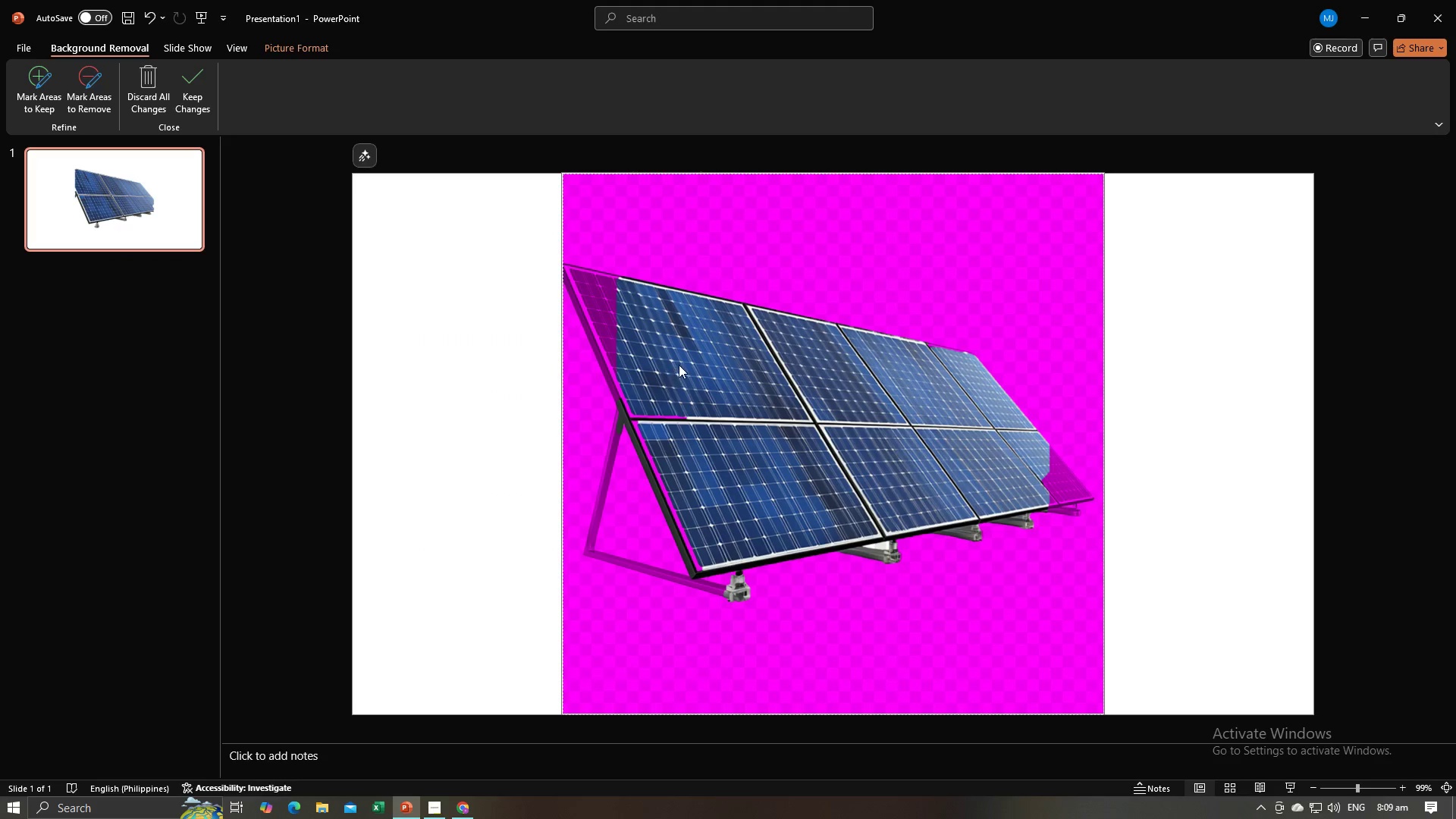 
left_click([446, 374])
 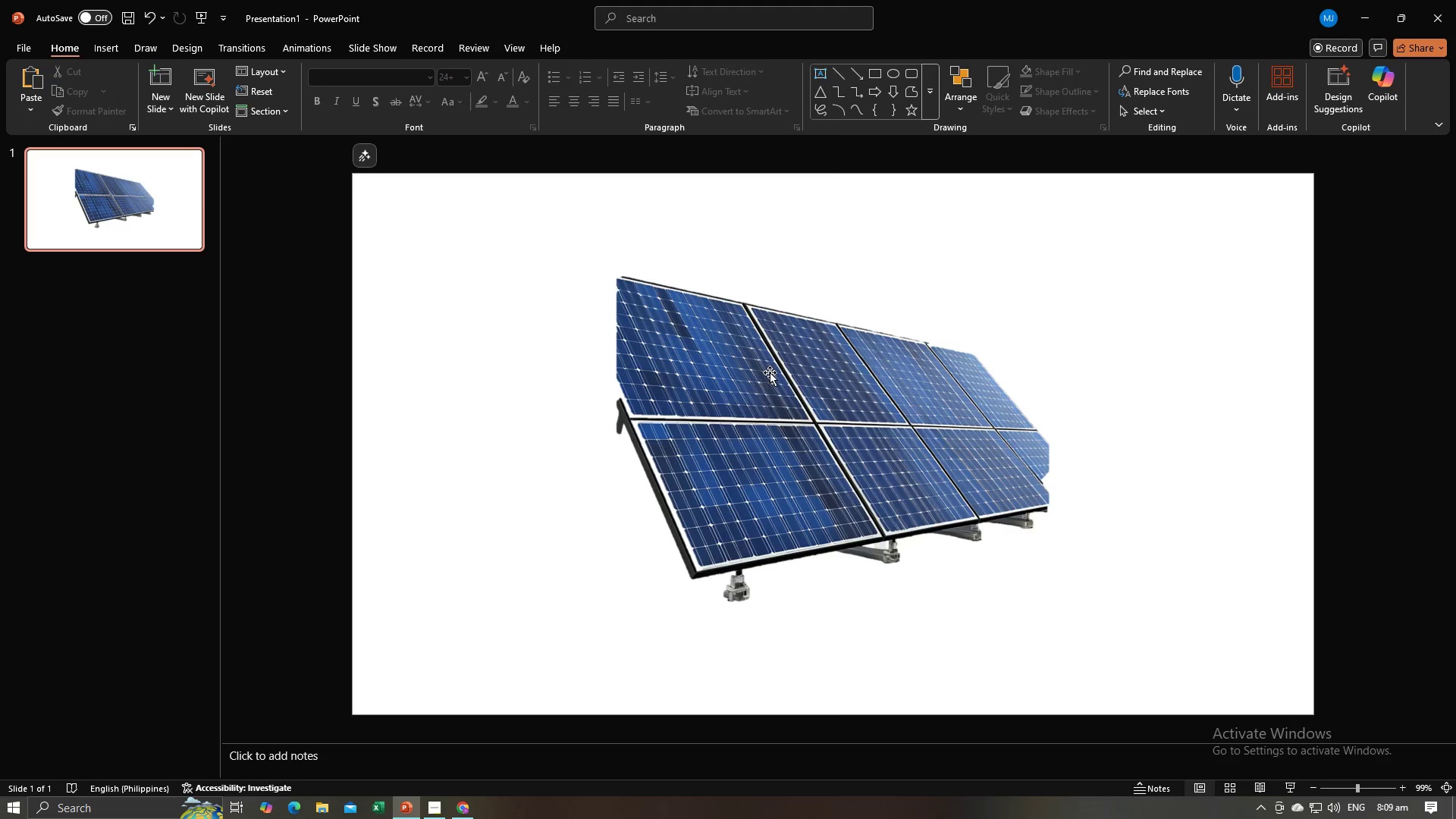 
left_click([770, 372])
 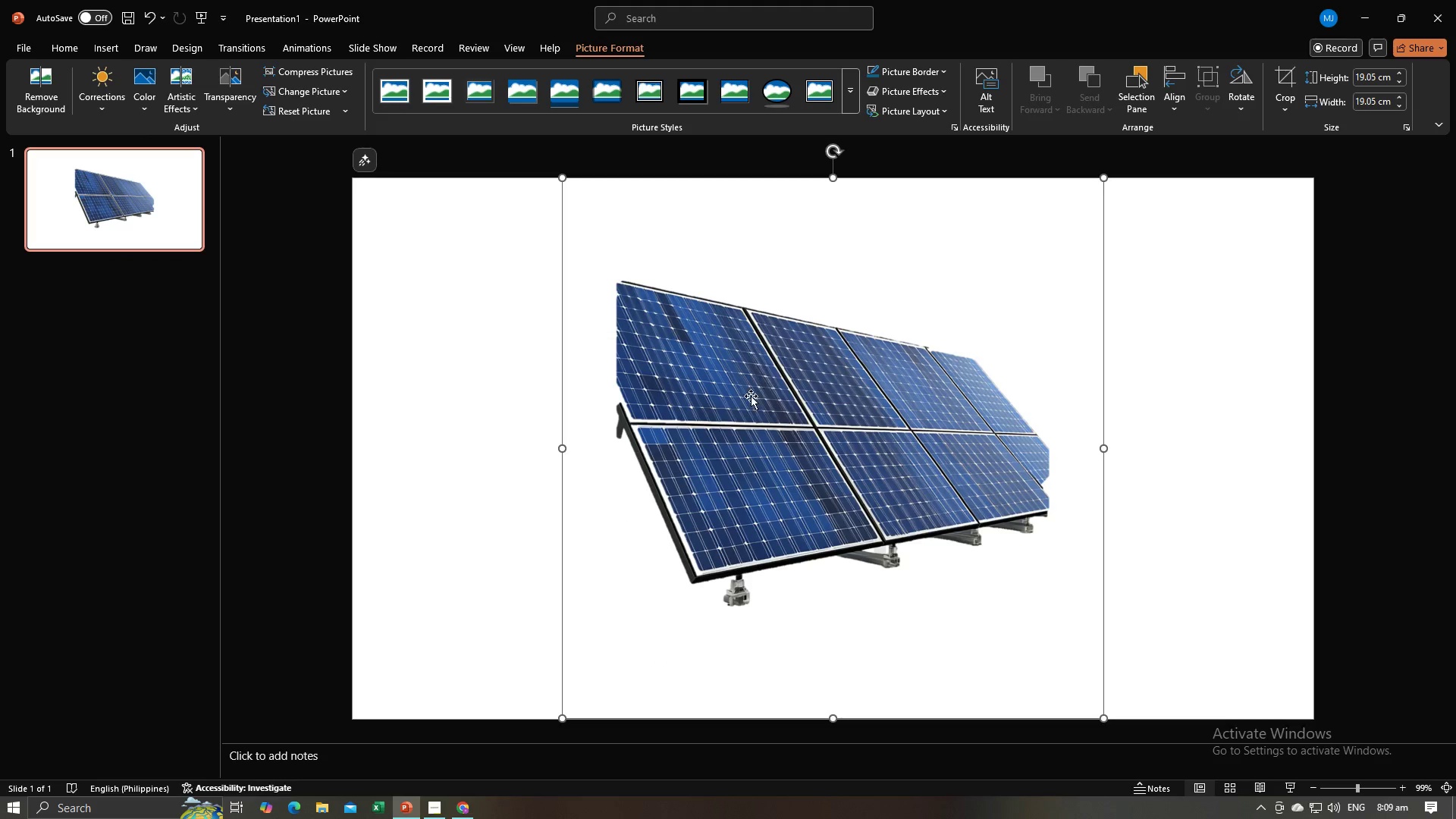 
left_click_drag(start_coordinate=[749, 400], to_coordinate=[670, 400])
 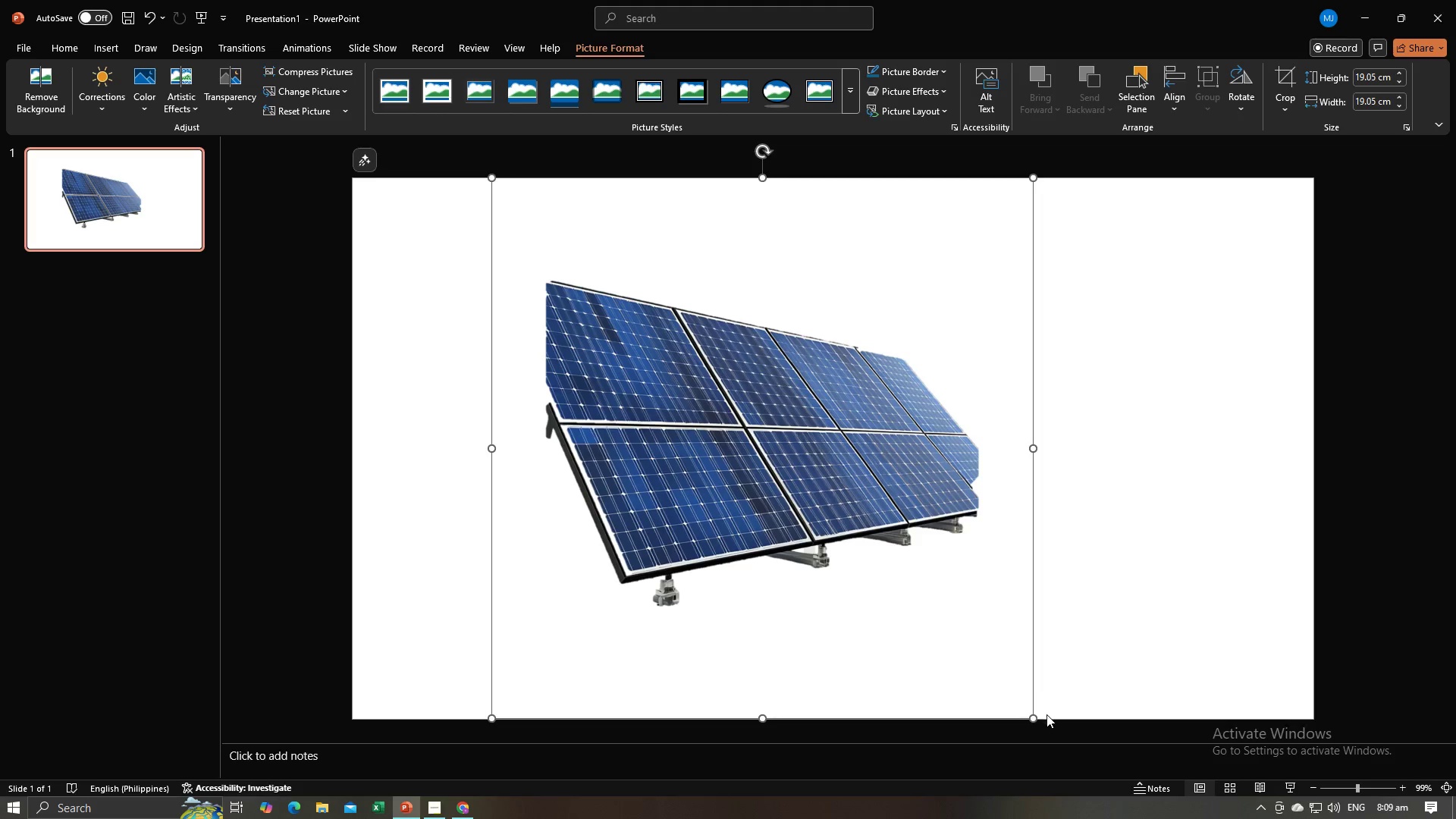 
left_click_drag(start_coordinate=[1030, 447], to_coordinate=[1426, 507])
 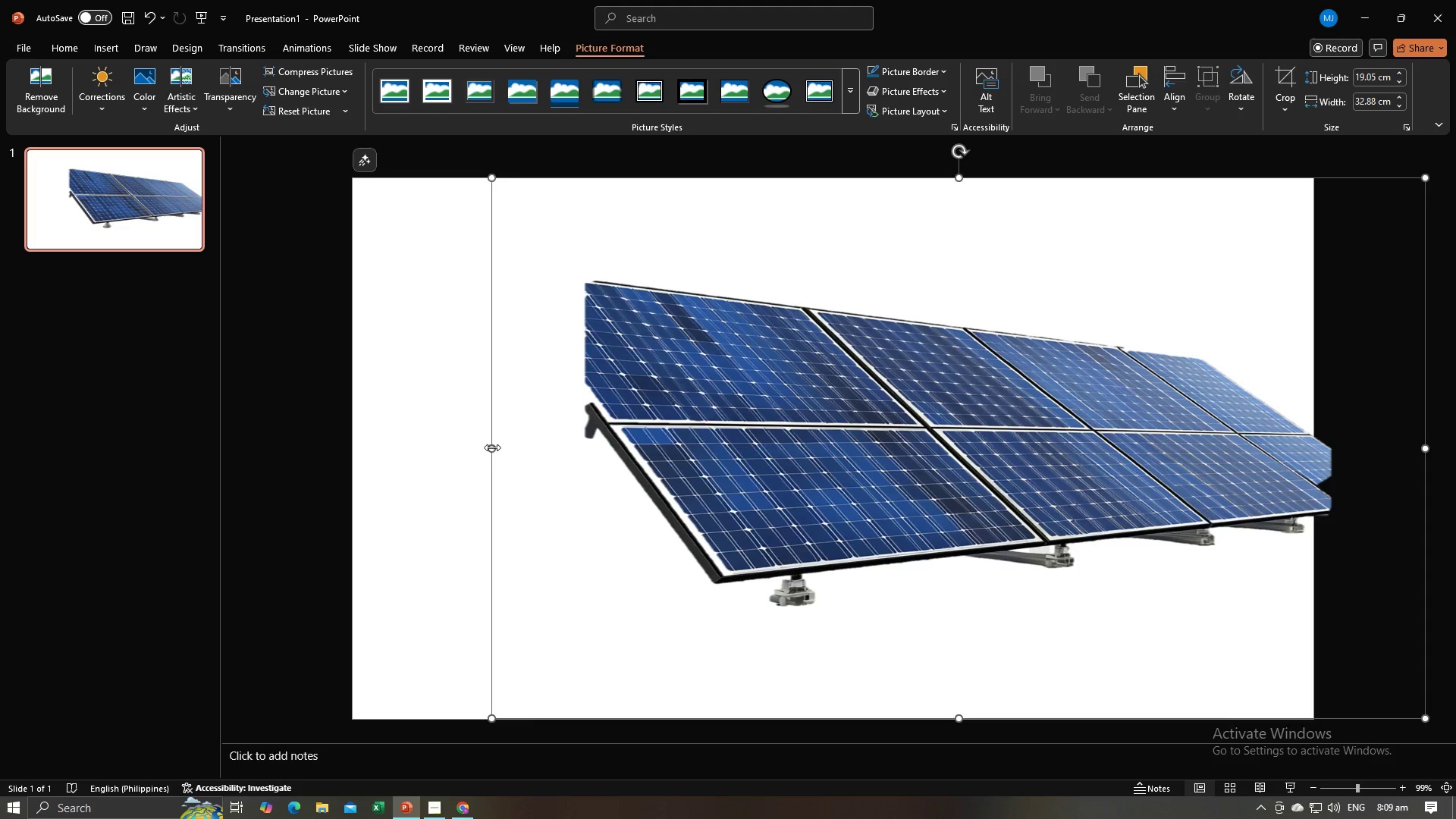 
left_click_drag(start_coordinate=[493, 448], to_coordinate=[234, 447])
 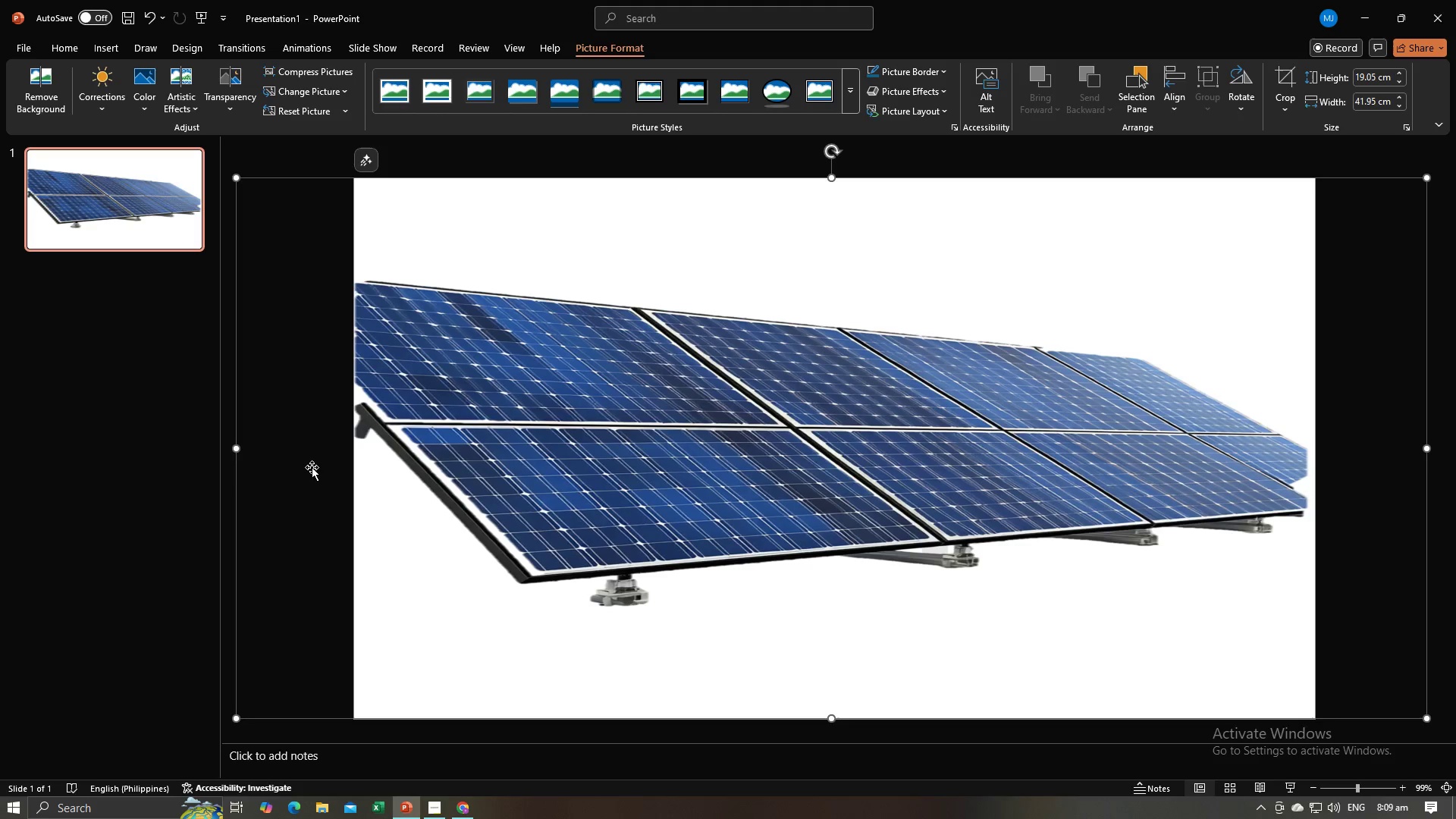 
left_click([312, 467])
 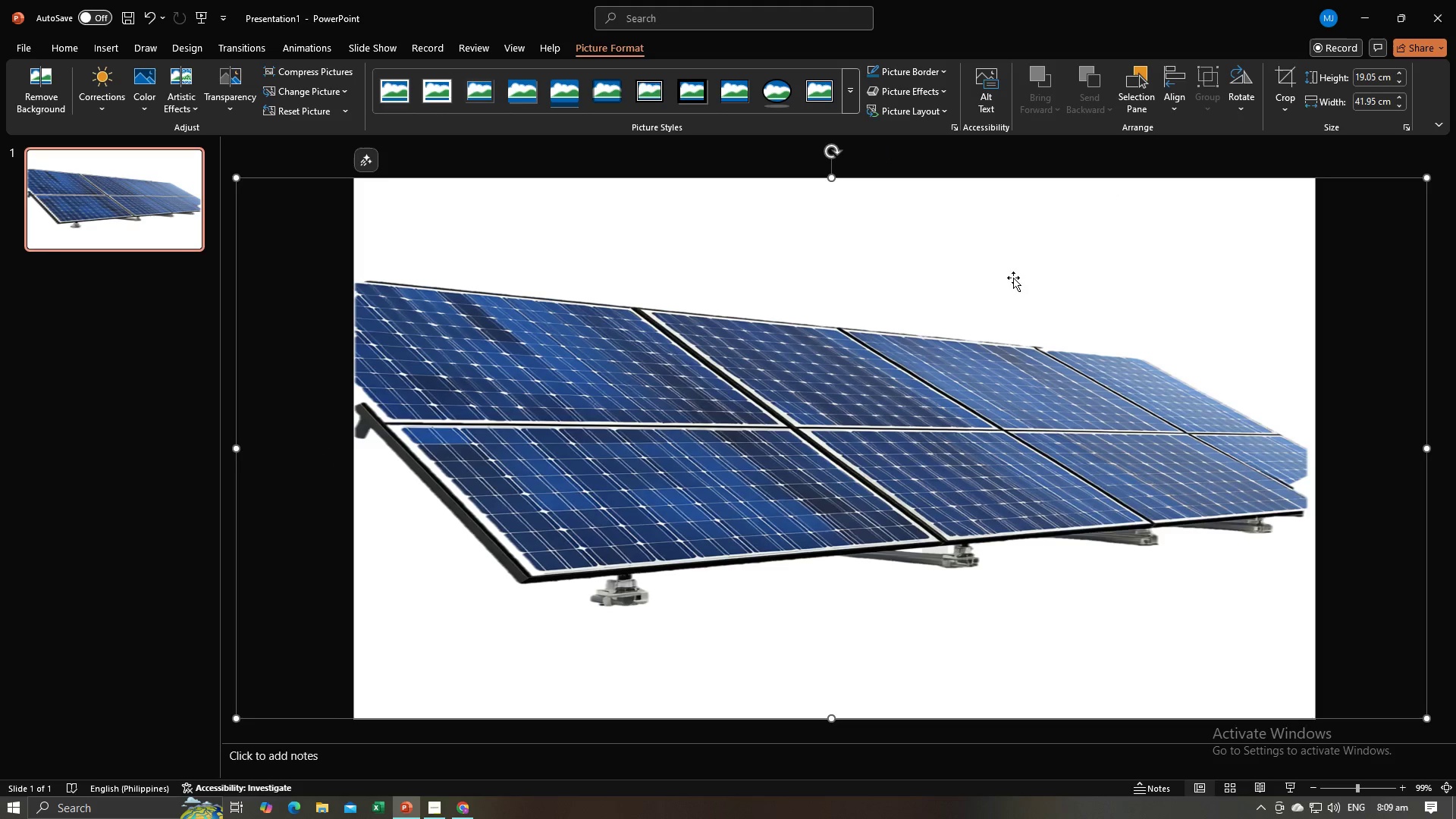 
left_click([214, 87])
 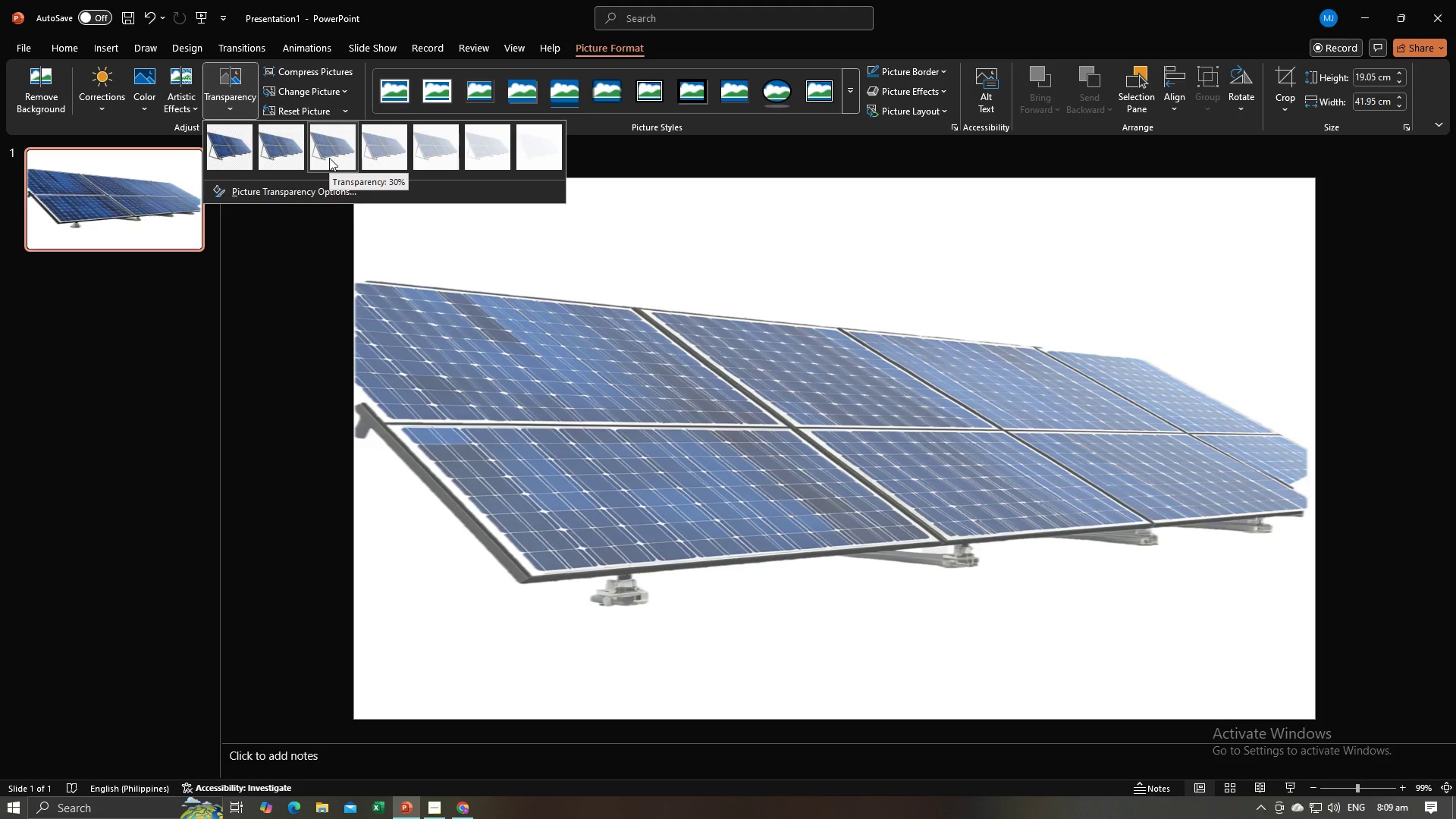 
wait(9.85)
 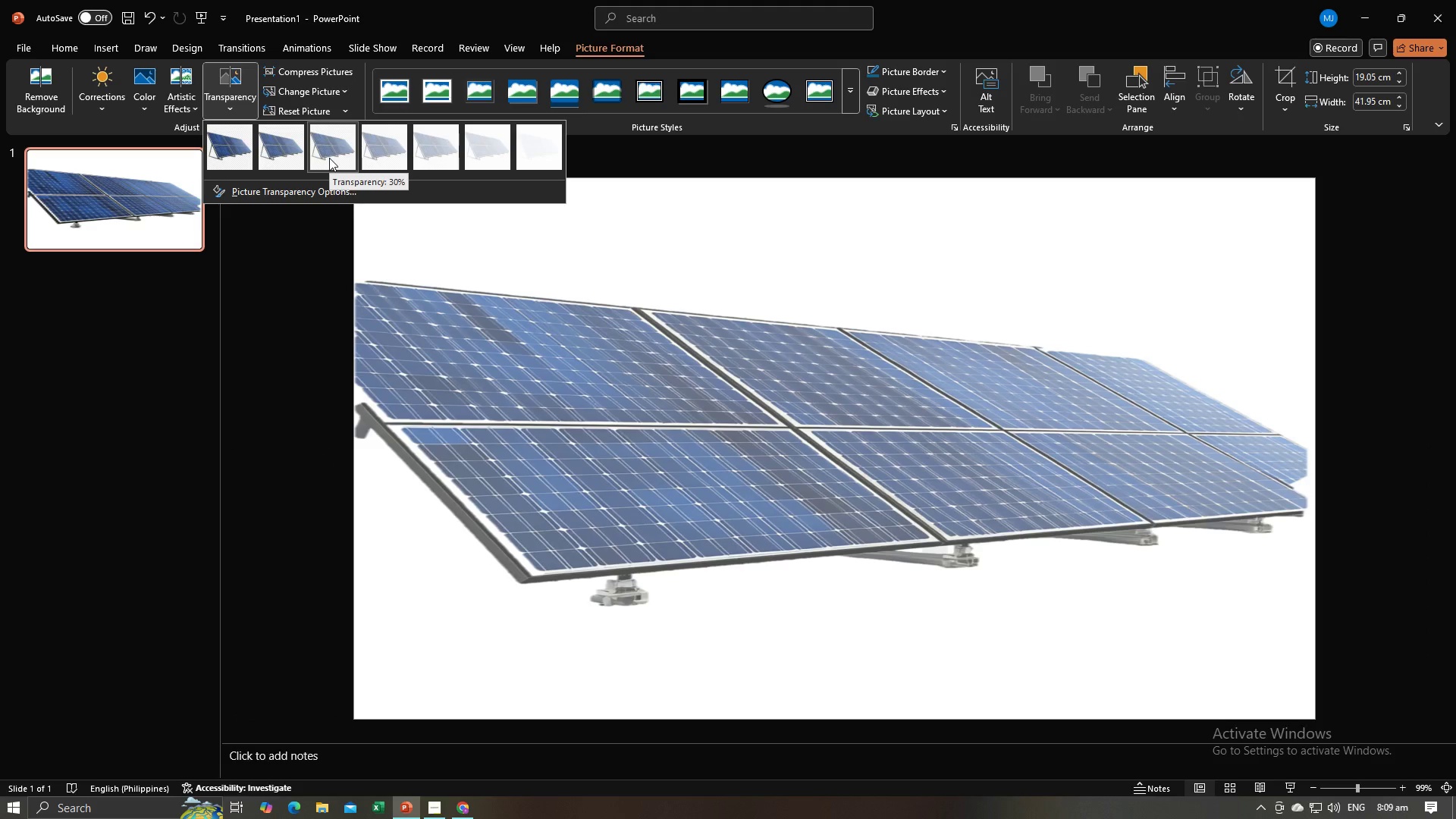 
left_click([376, 153])
 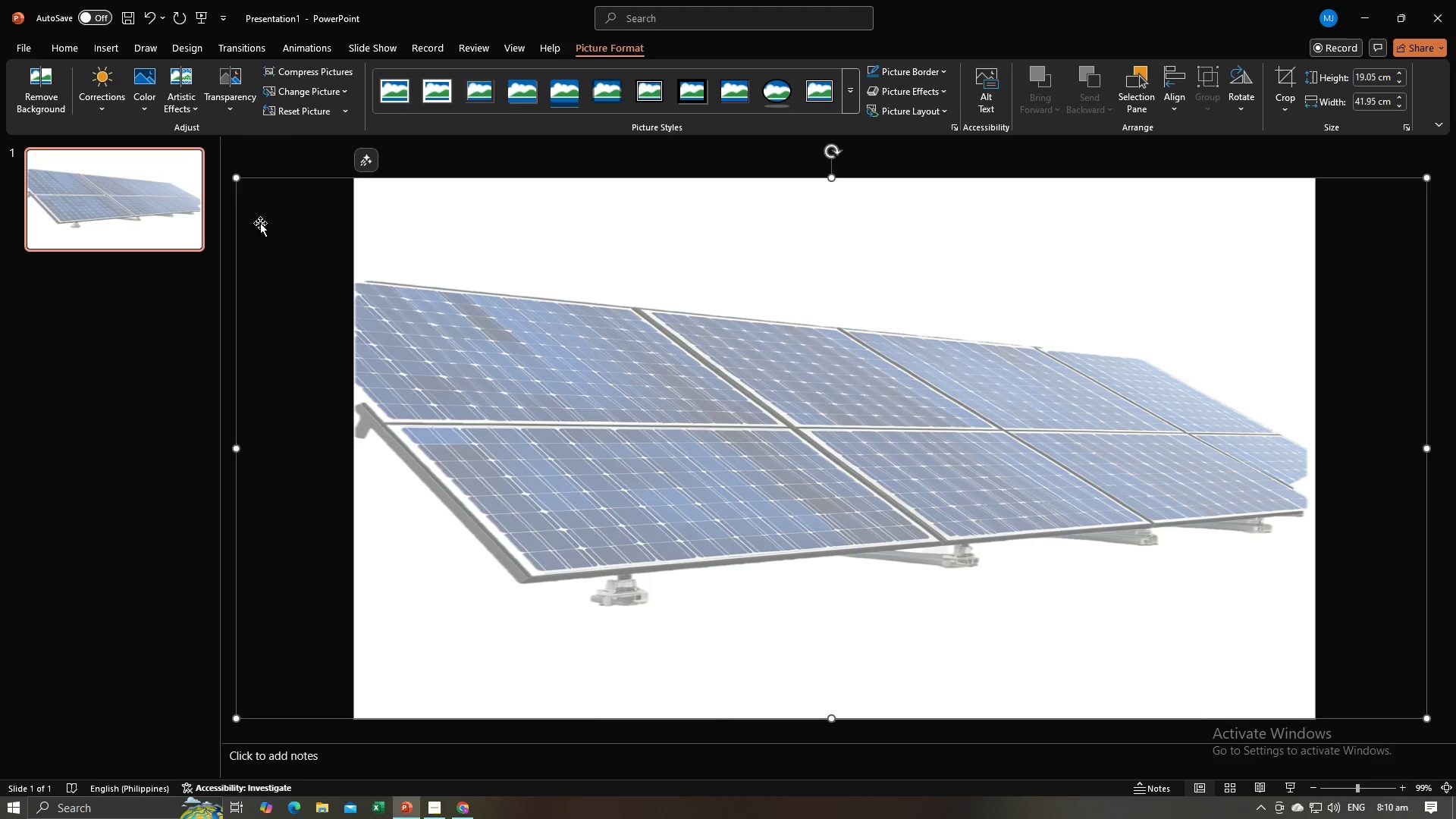 
left_click([287, 142])
 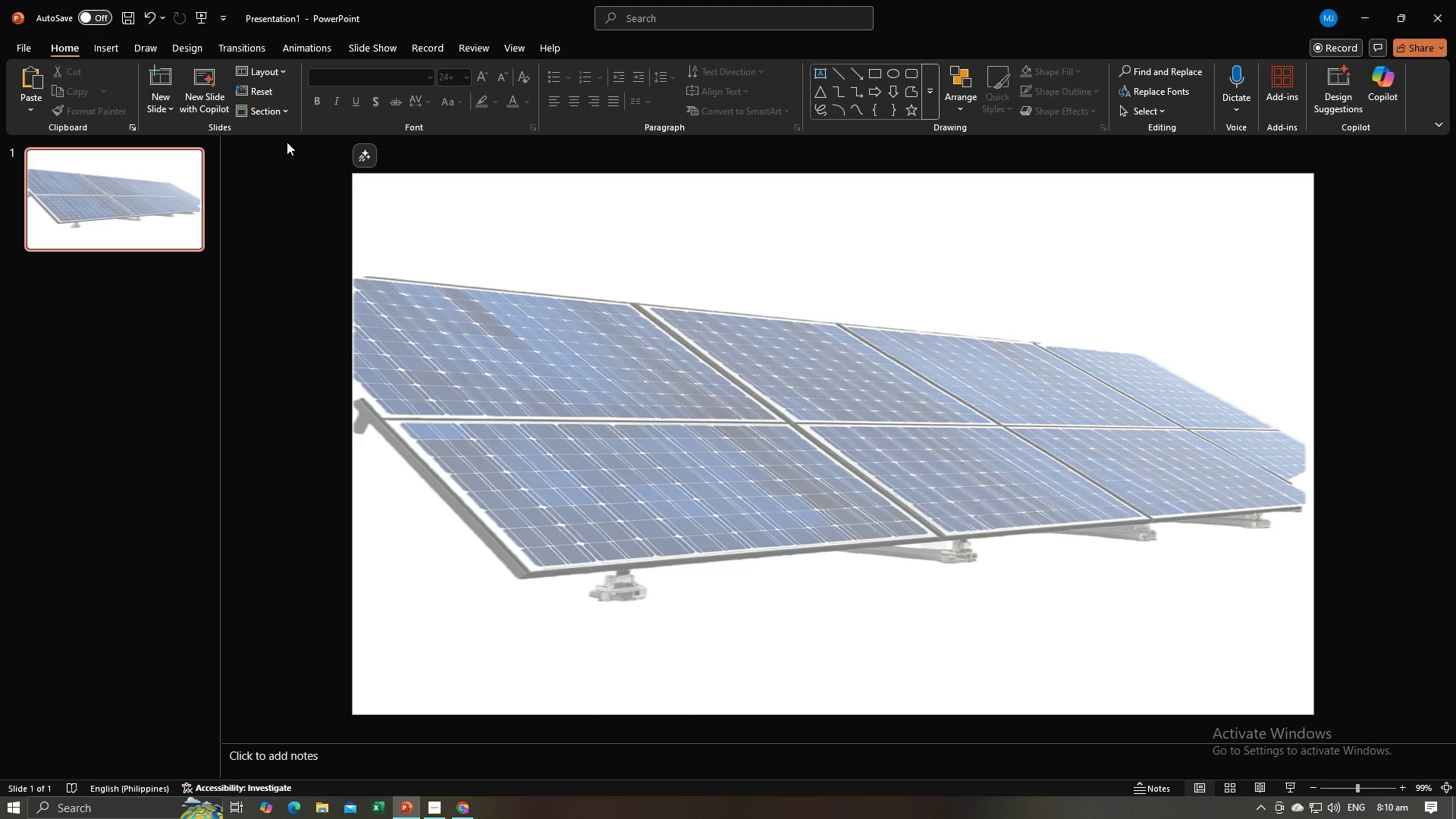 
key(Alt+AltLeft)
 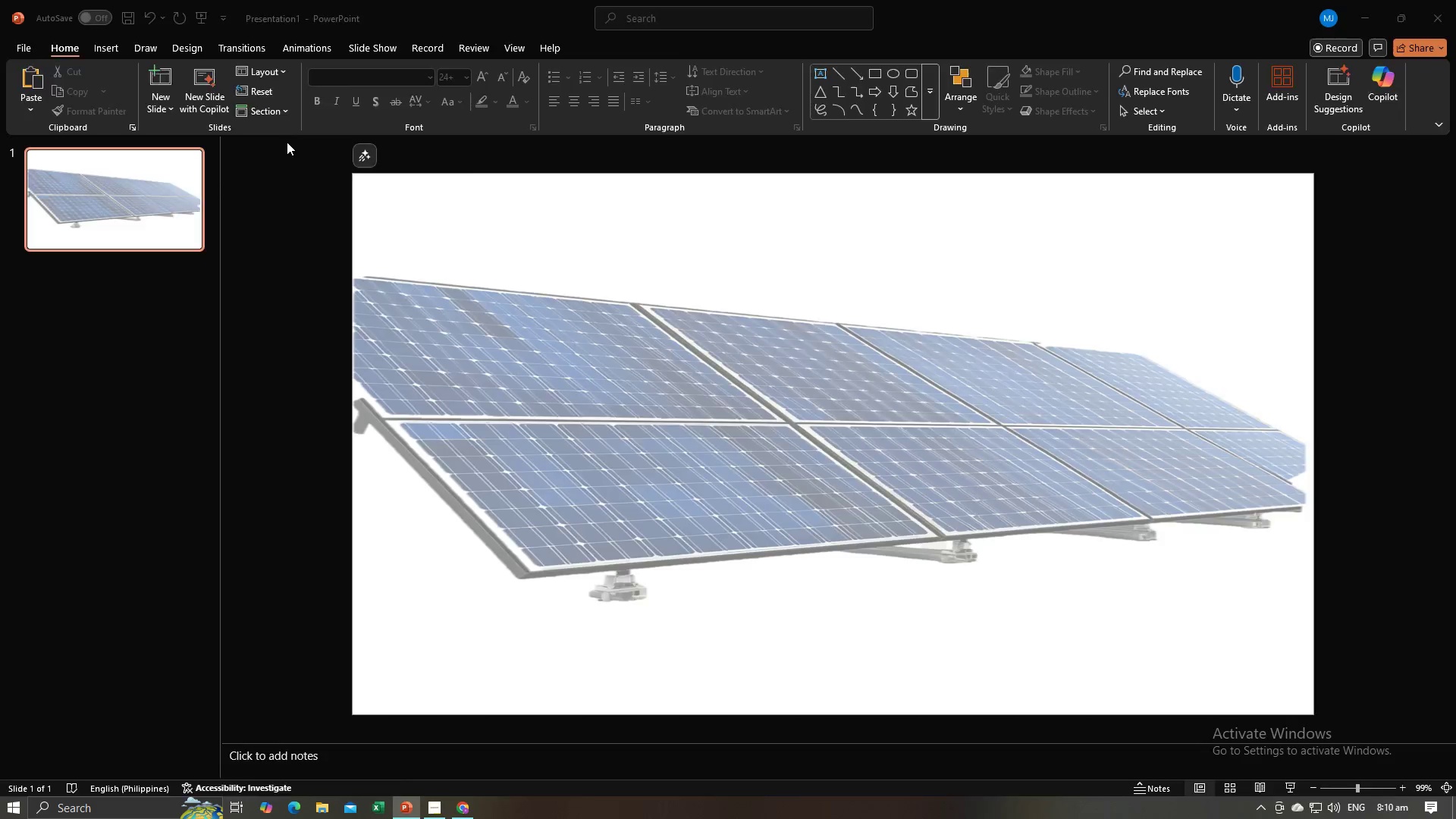 
key(Alt+Tab)
 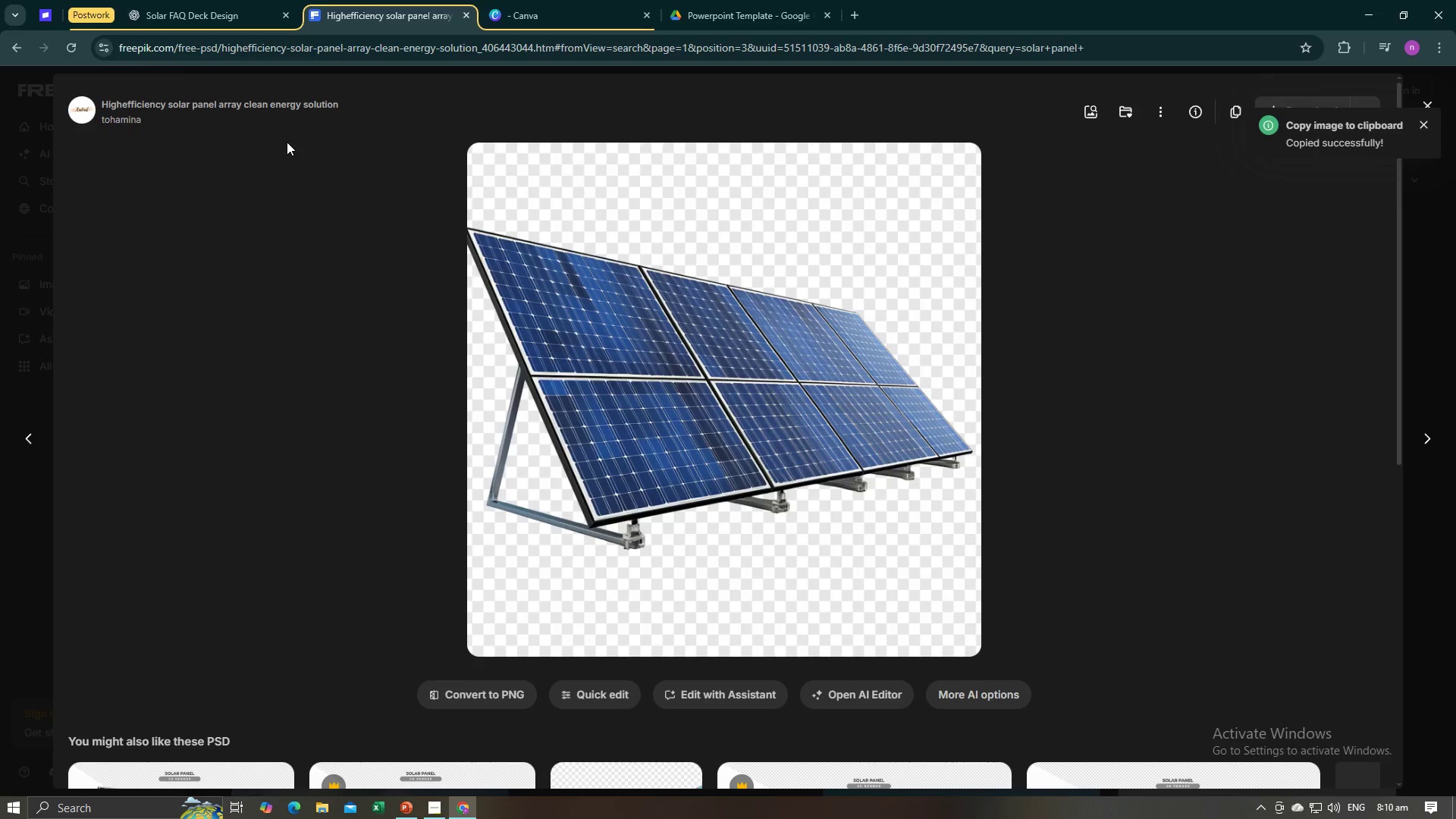 
key(Alt+Tab)
 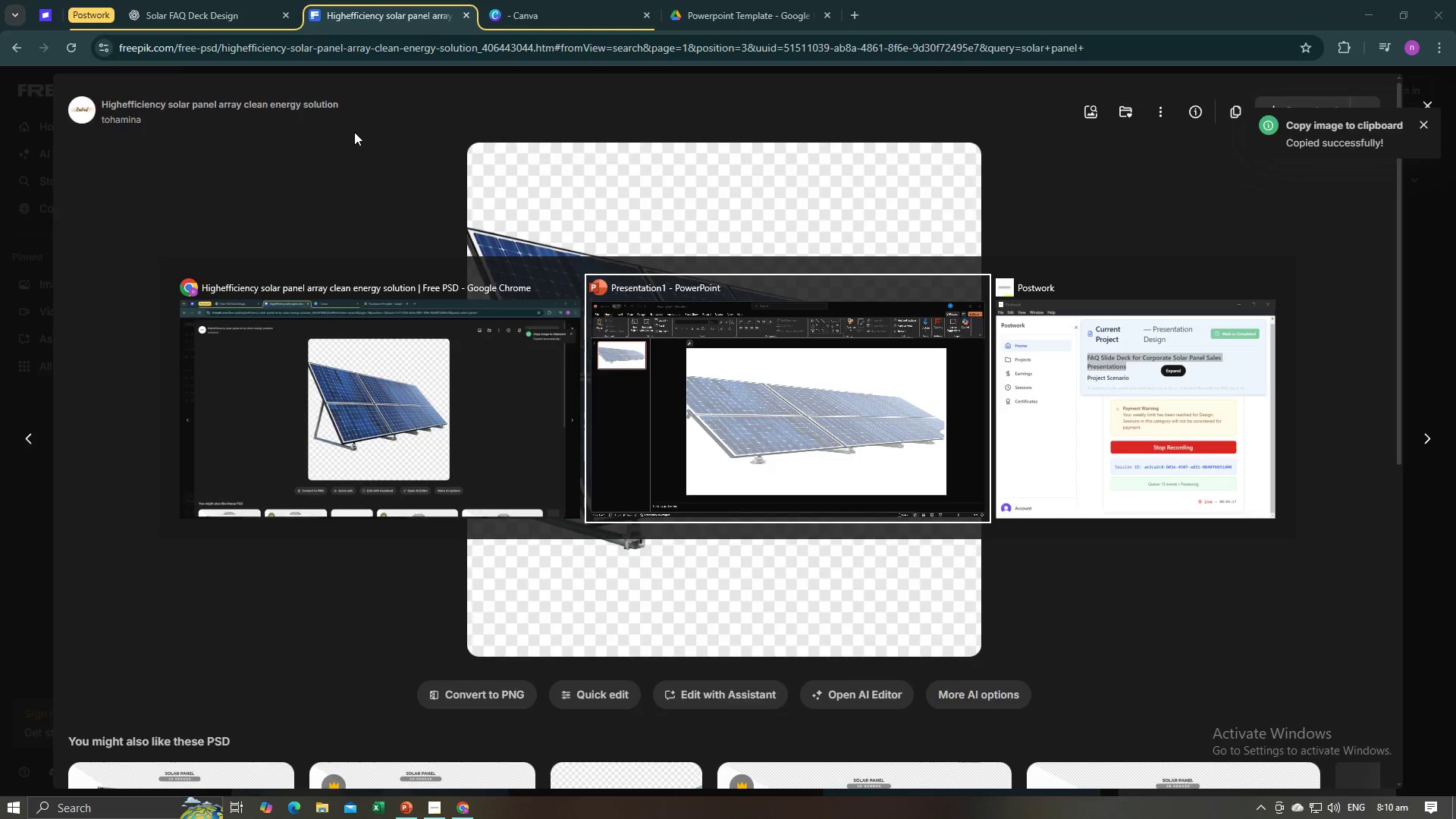 
key(Alt+AltLeft)
 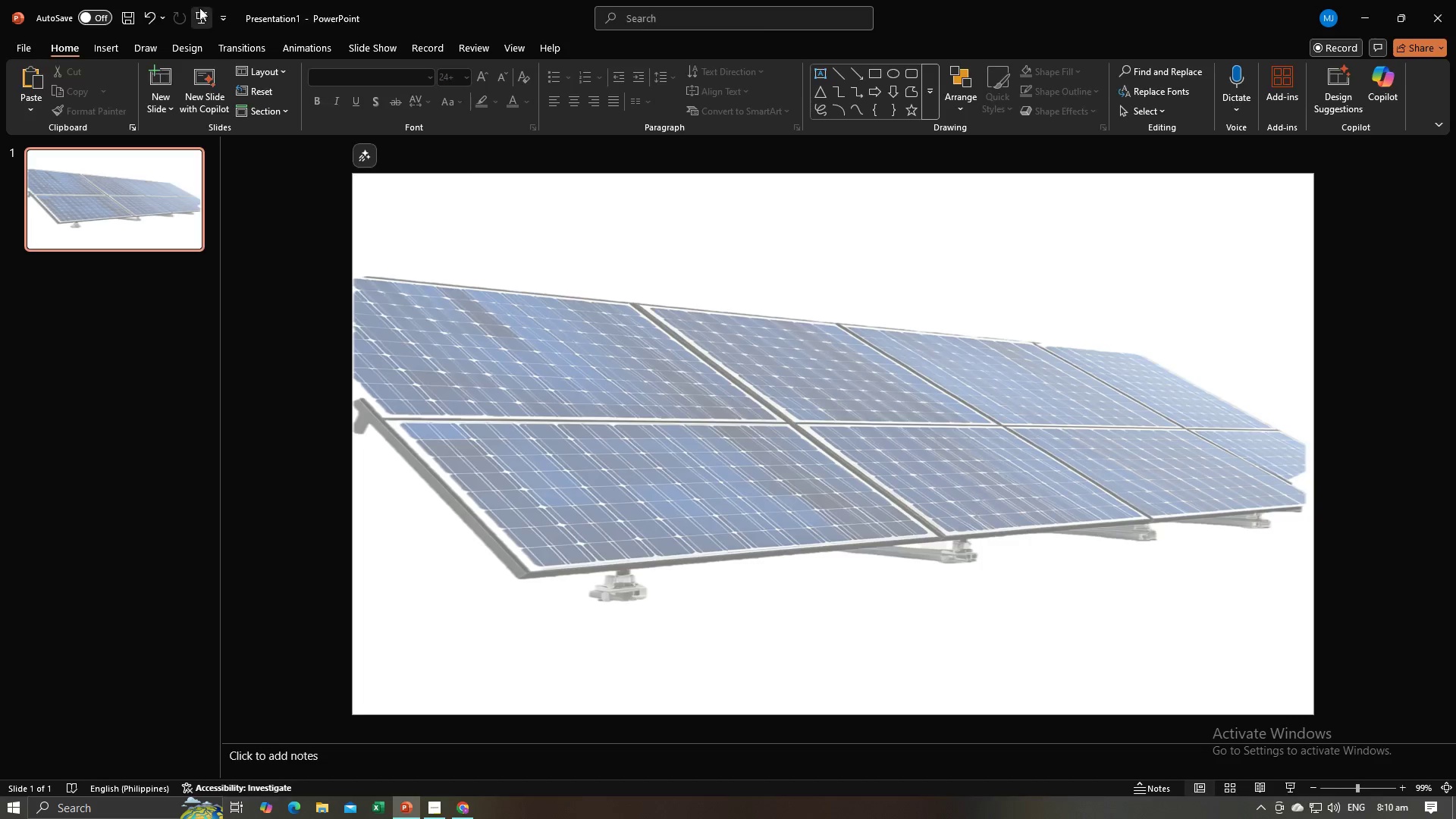 
key(Alt+Tab)
 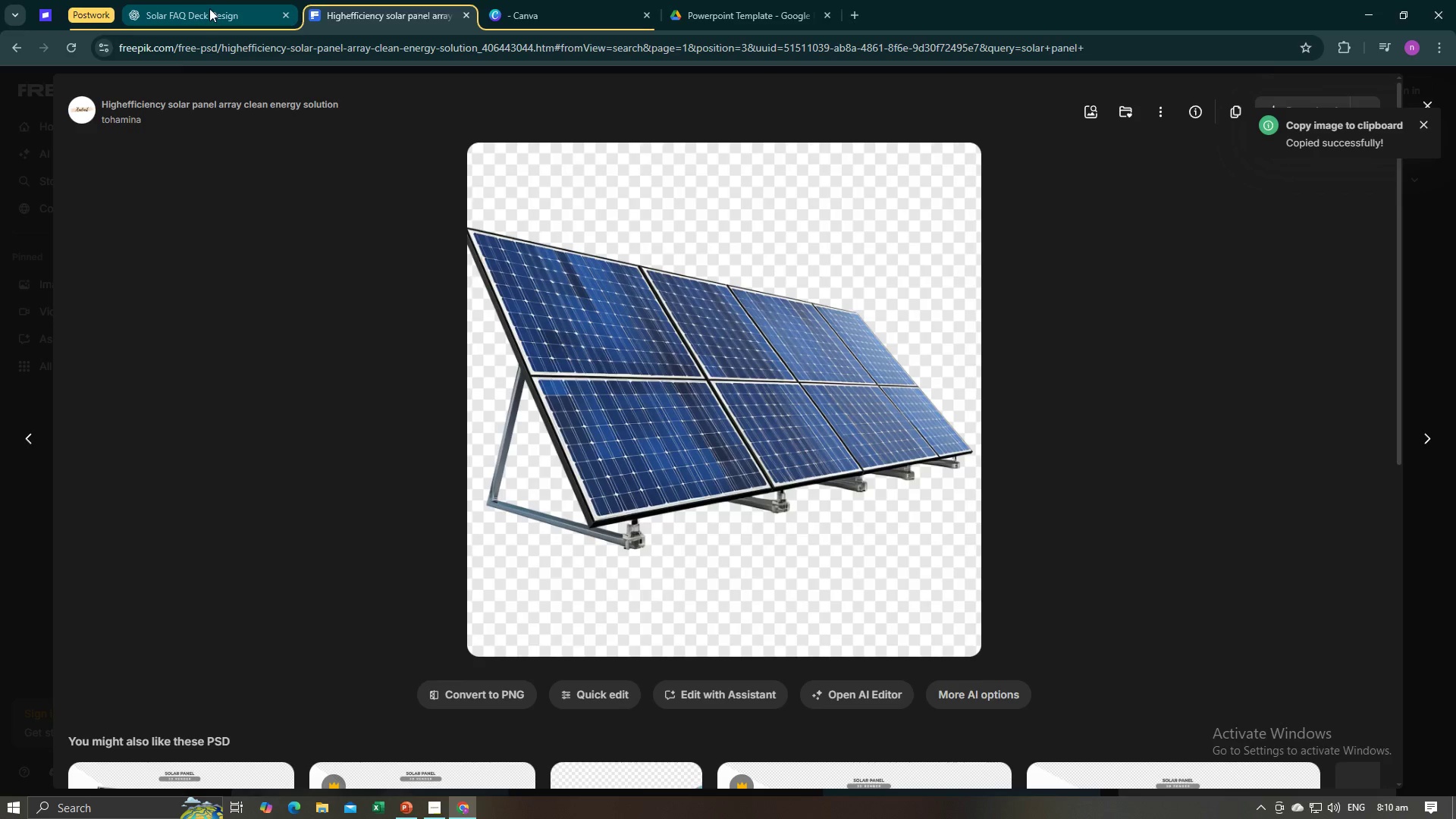 
left_click([209, 8])
 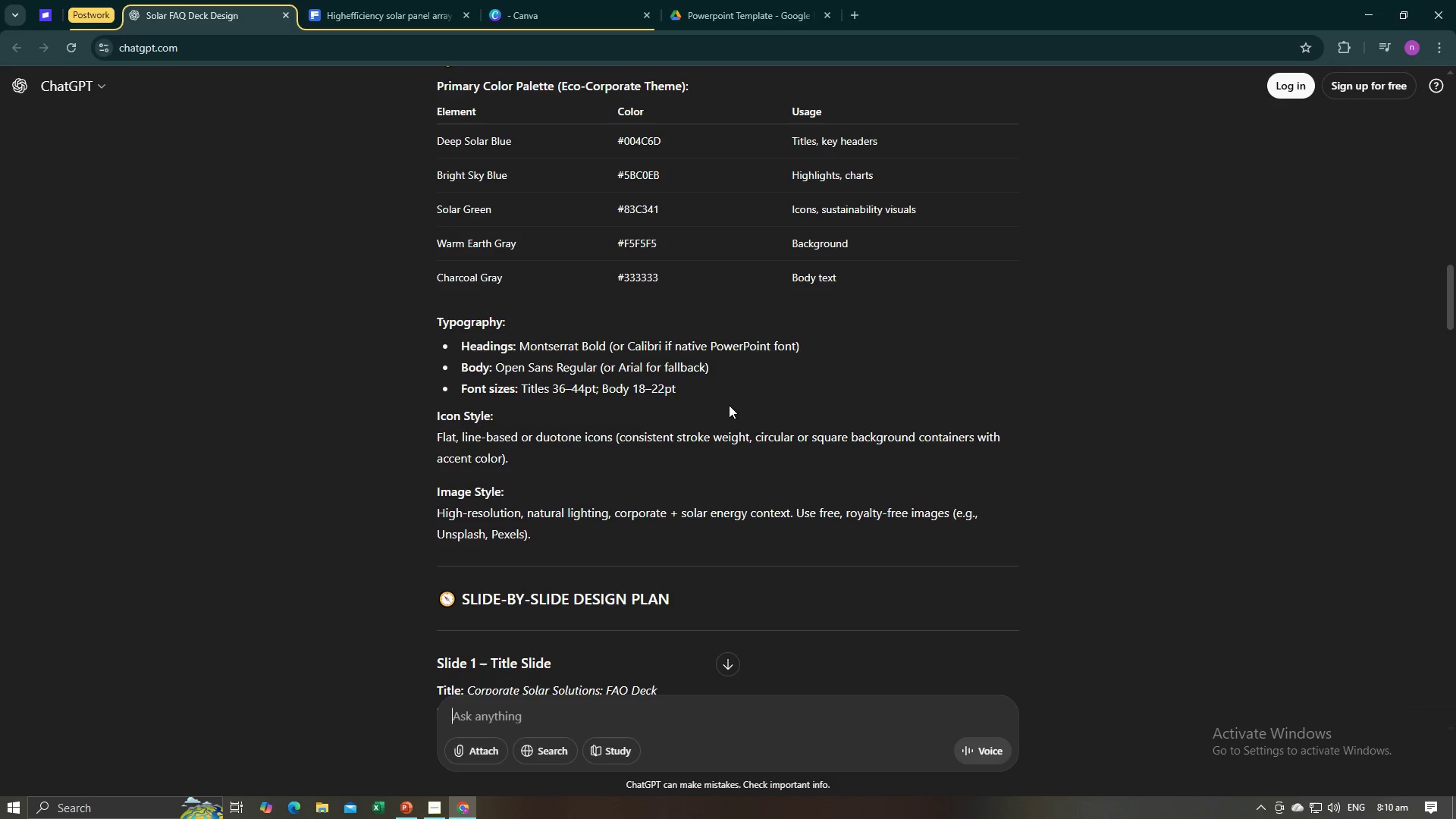 
wait(13.35)
 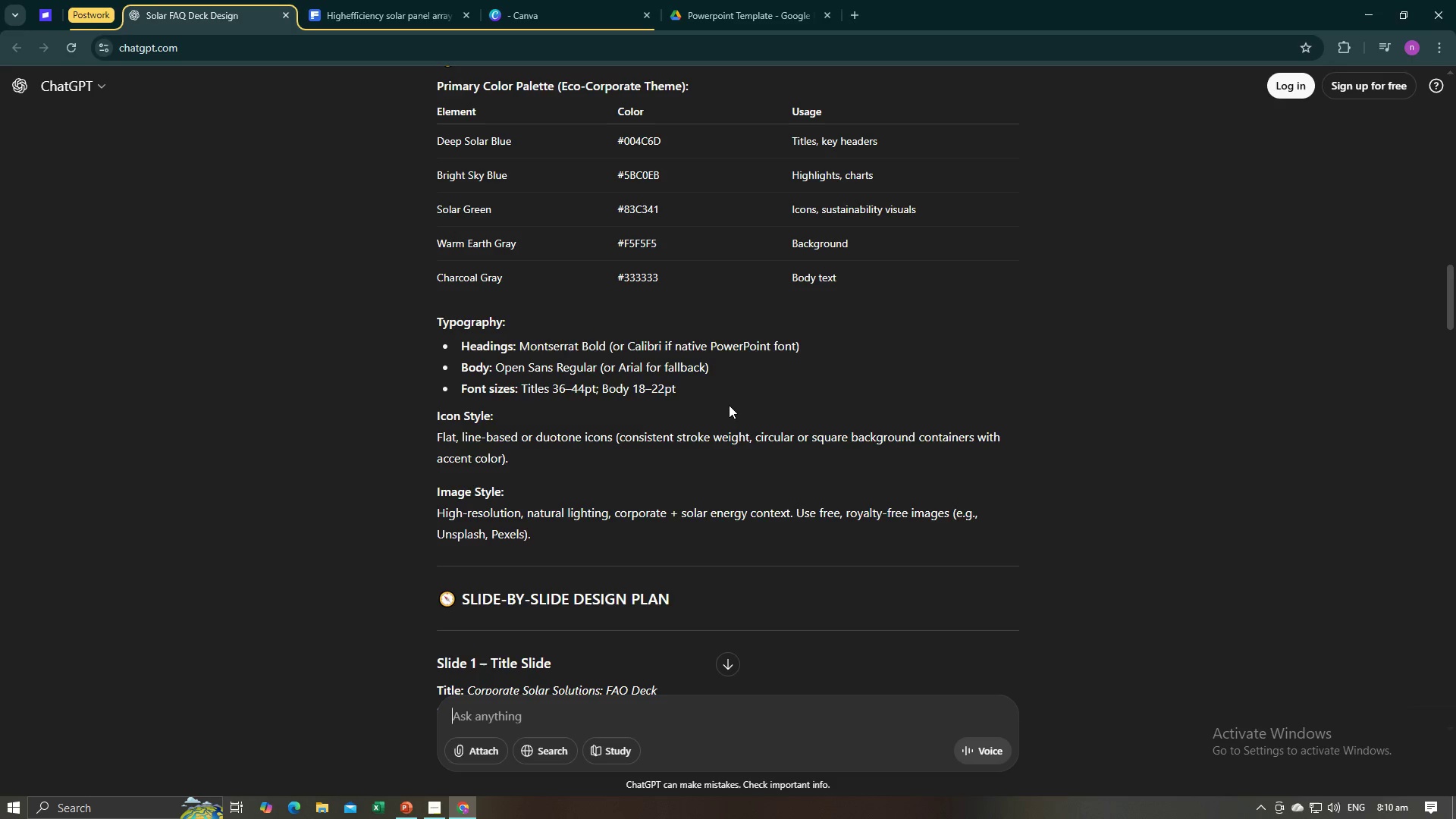 
scroll: coordinate [802, 495], scroll_direction: down, amount: 5.0
 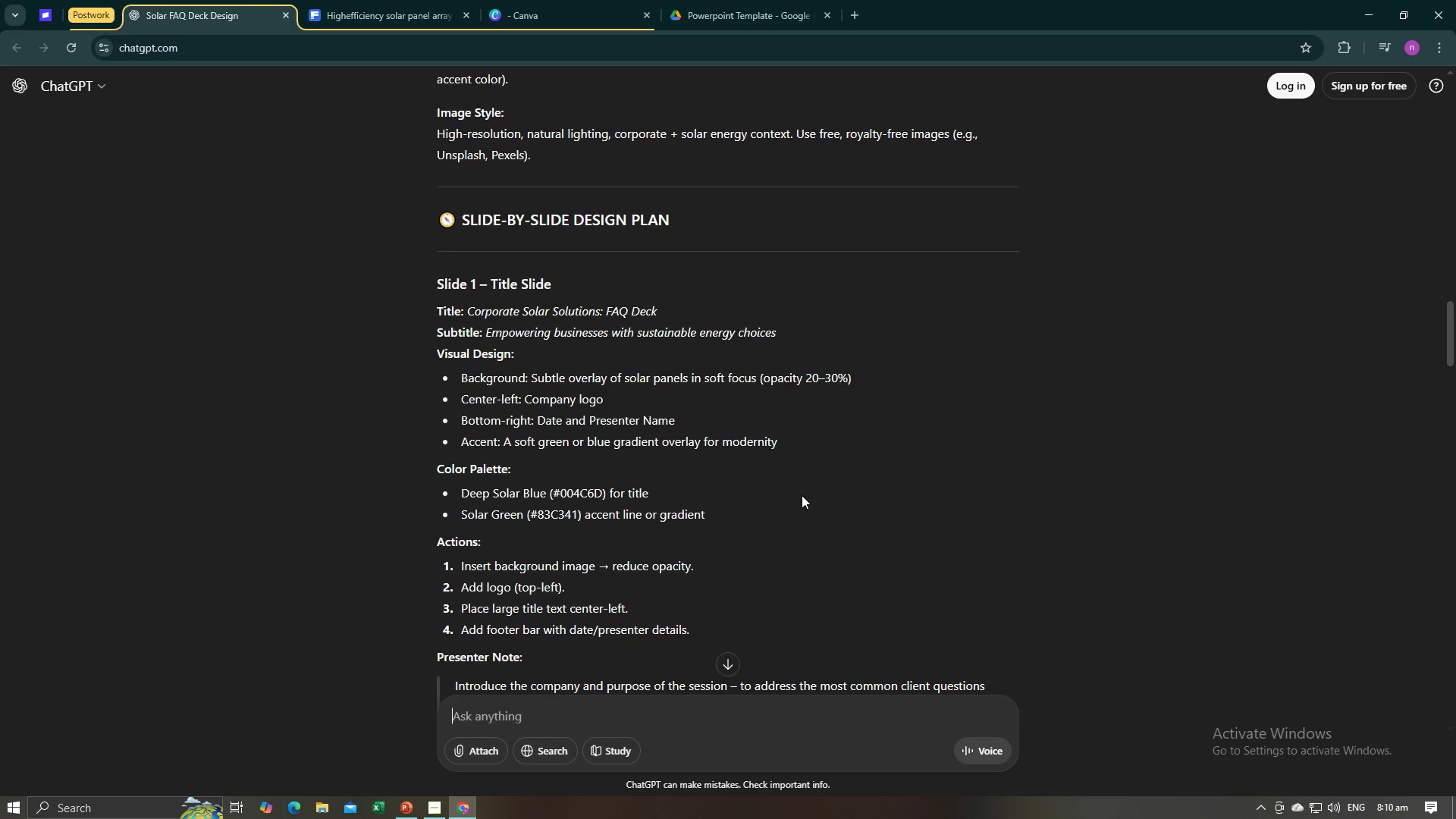 
wait(5.37)
 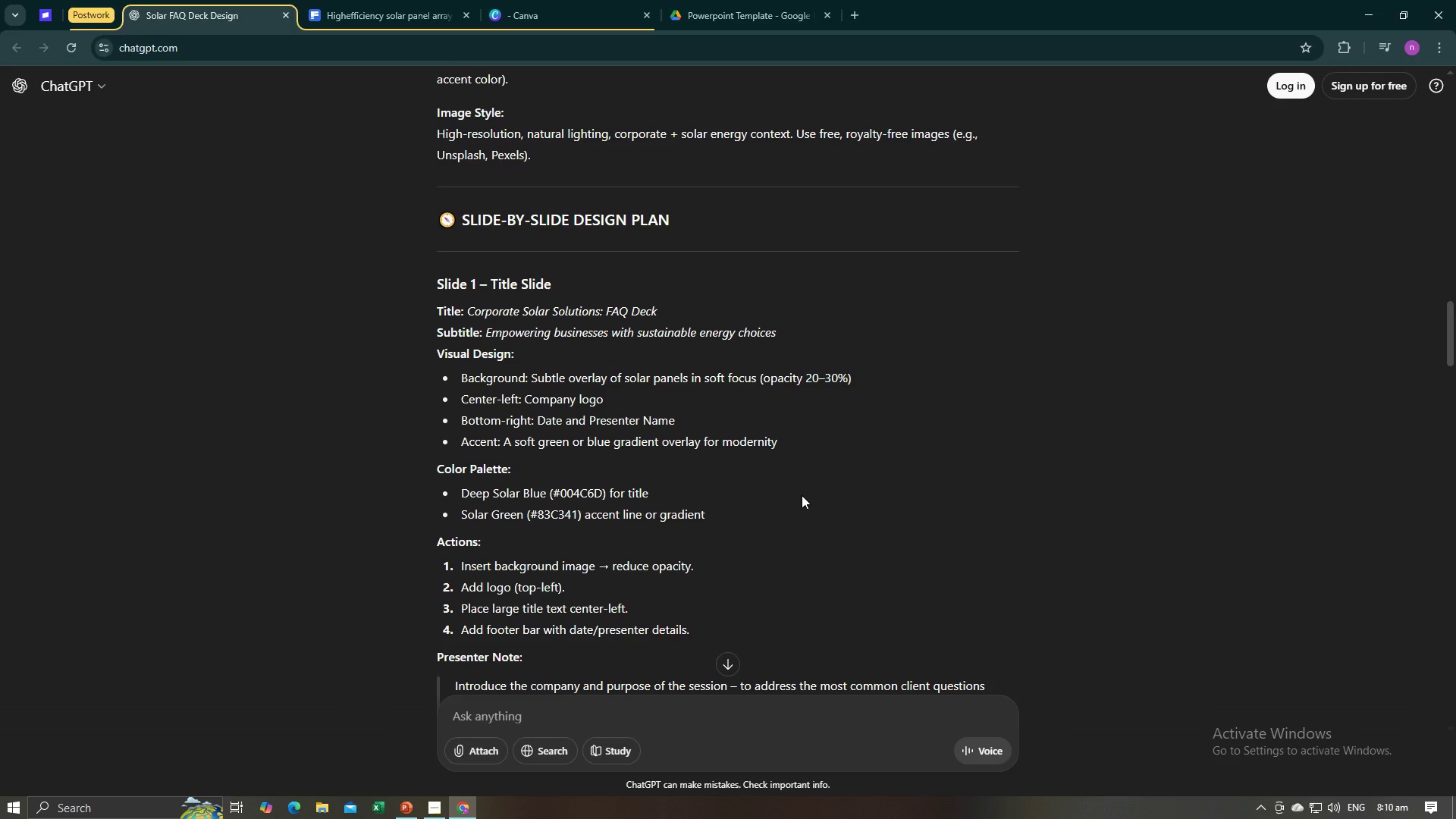 
scroll: coordinate [792, 499], scroll_direction: down, amount: 17.0
 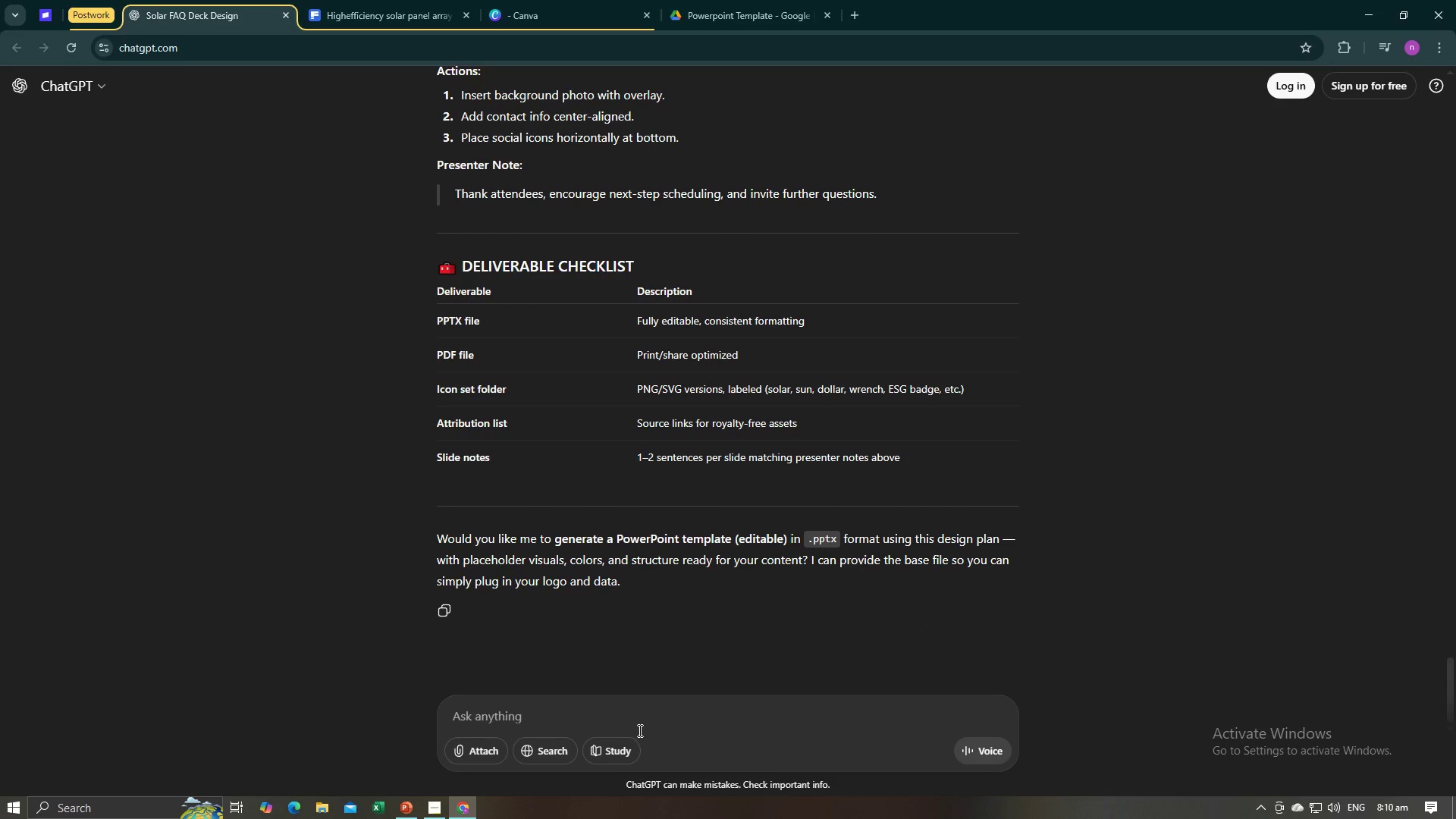 
left_click([642, 720])
 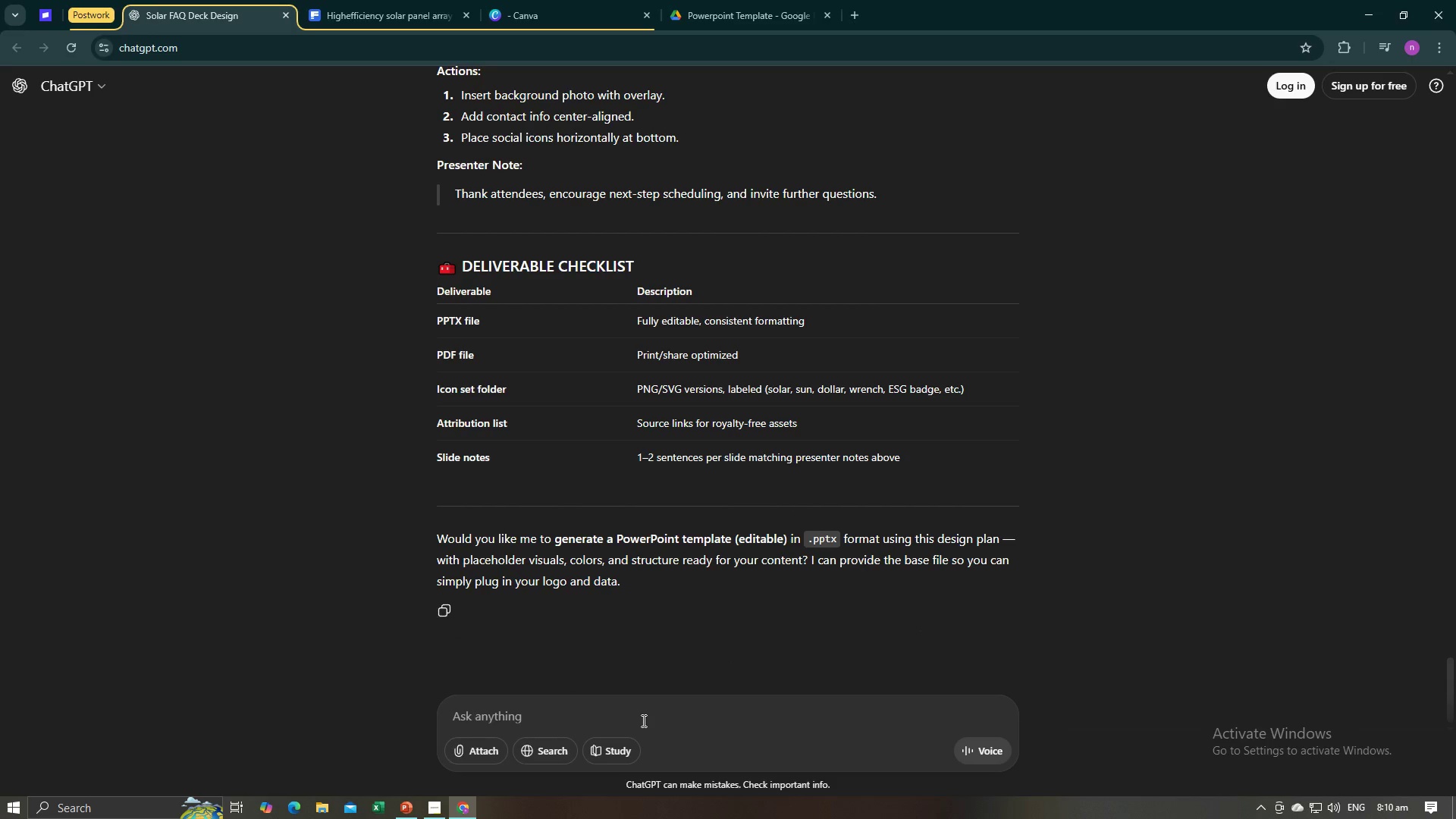 
type(logo)
key(Backspace)
type(o visual idea and mock compa)
key(Backspace)
type(any)
 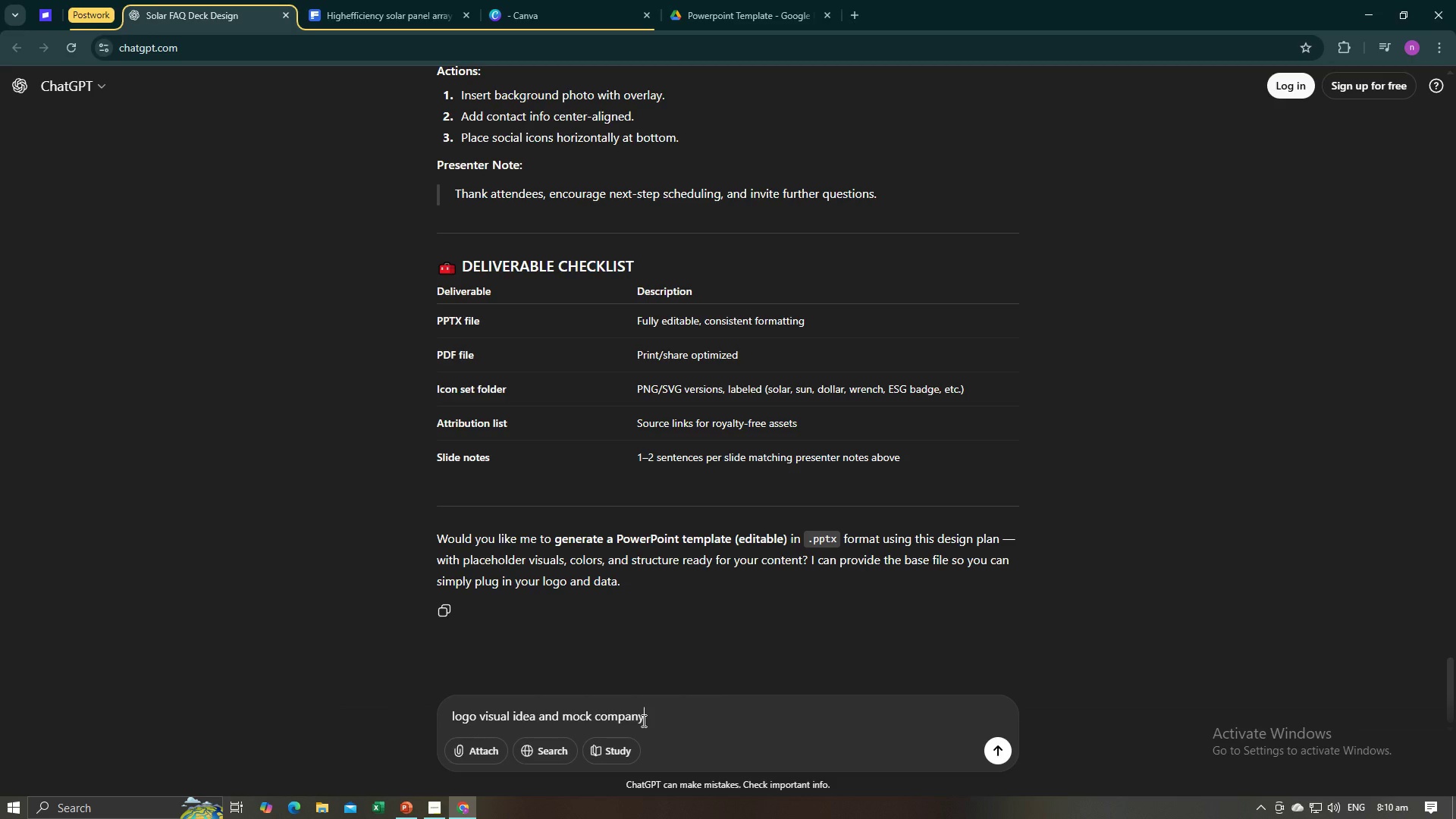 
key(Enter)
 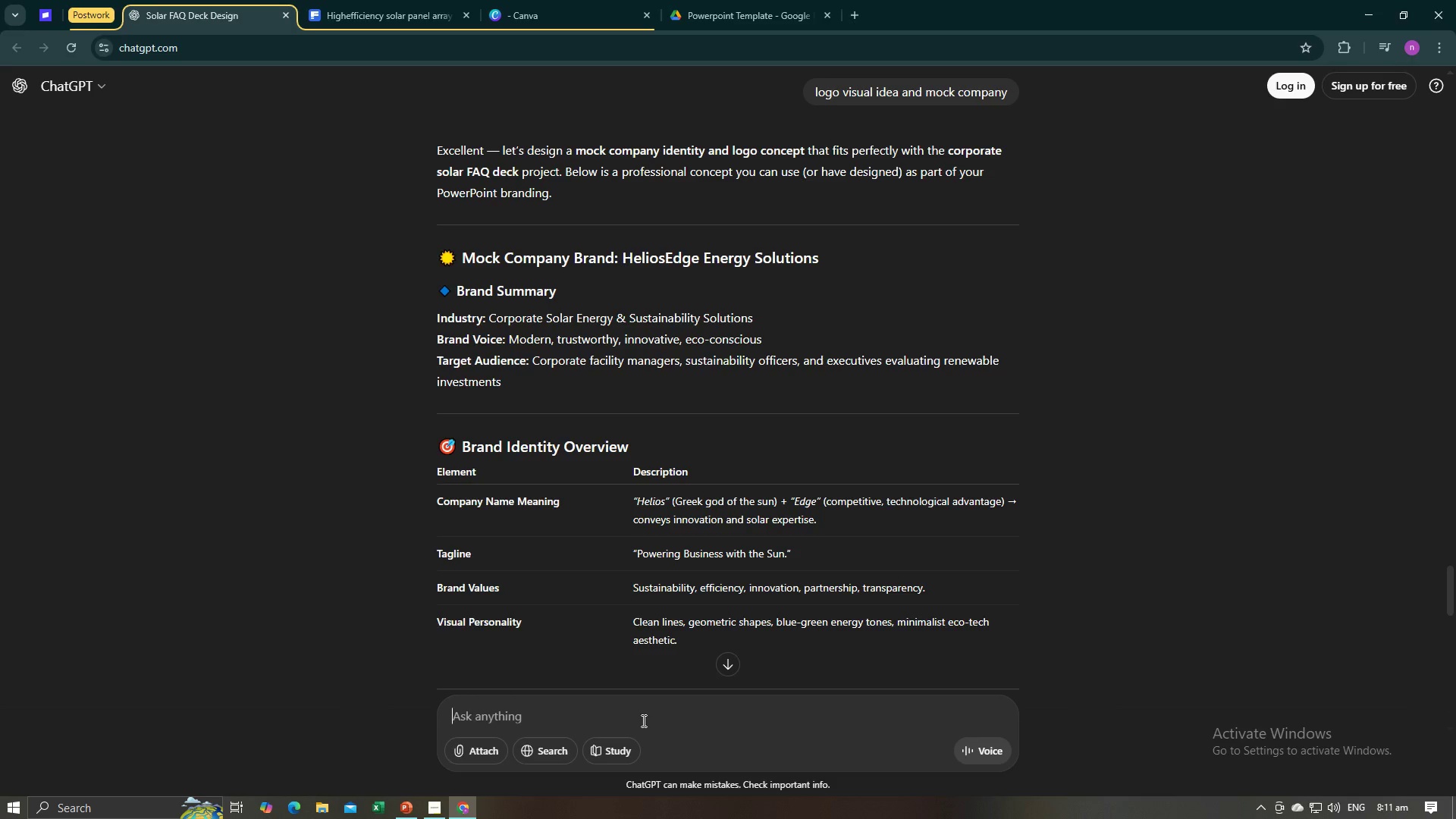 
wait(17.01)
 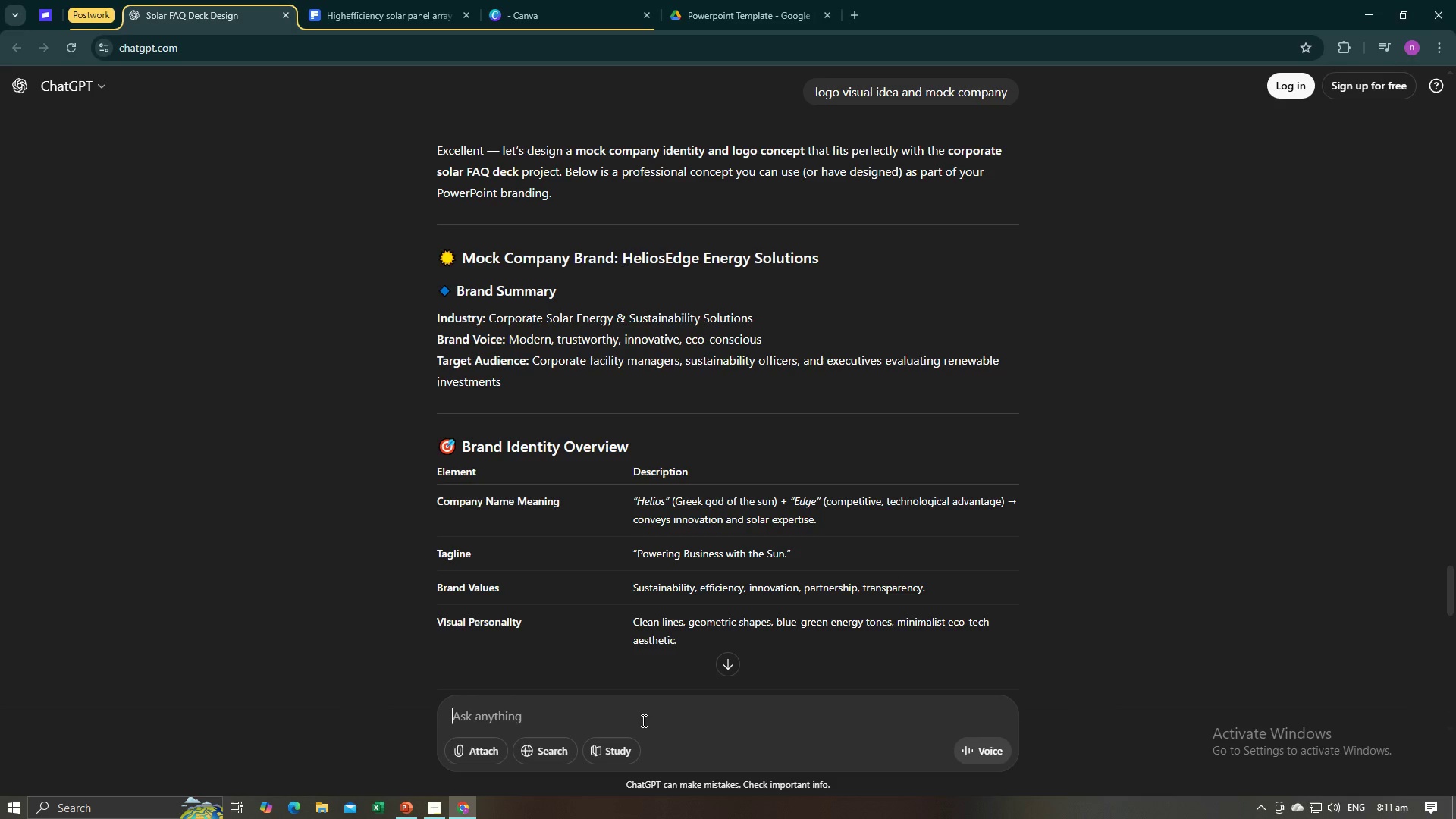 
left_click([739, 0])
 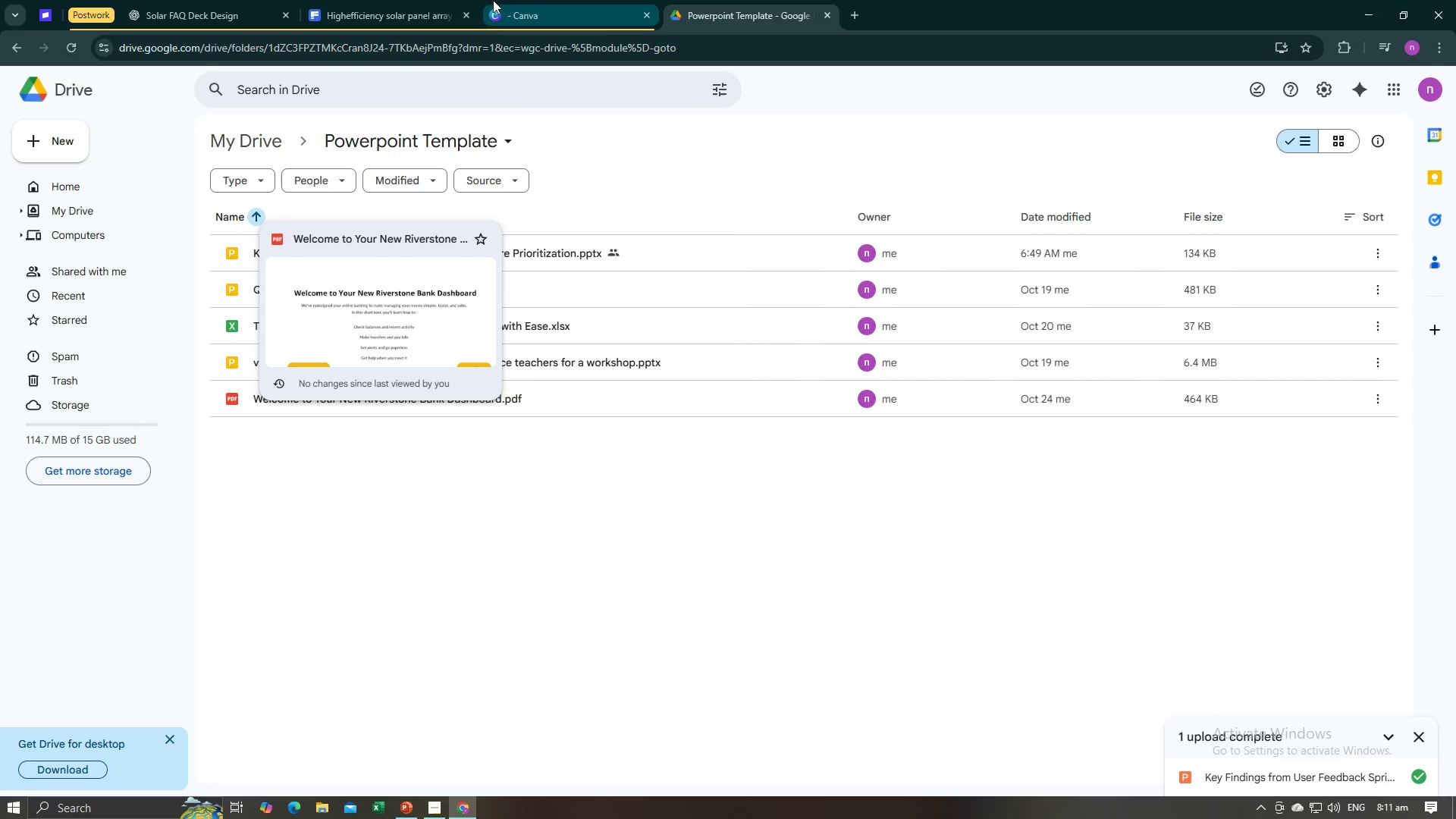 
left_click([514, 0])
 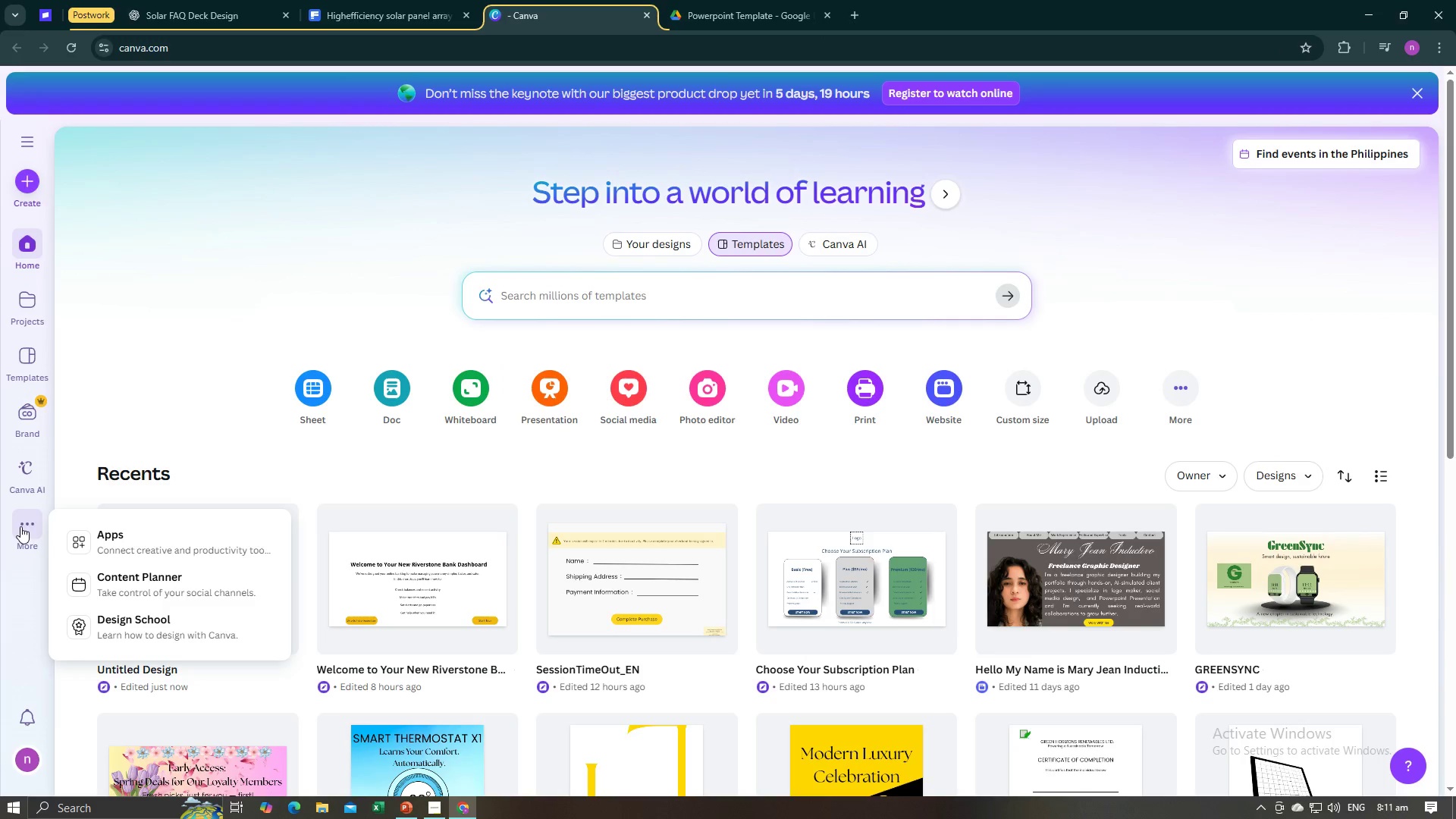 
left_click([19, 182])
 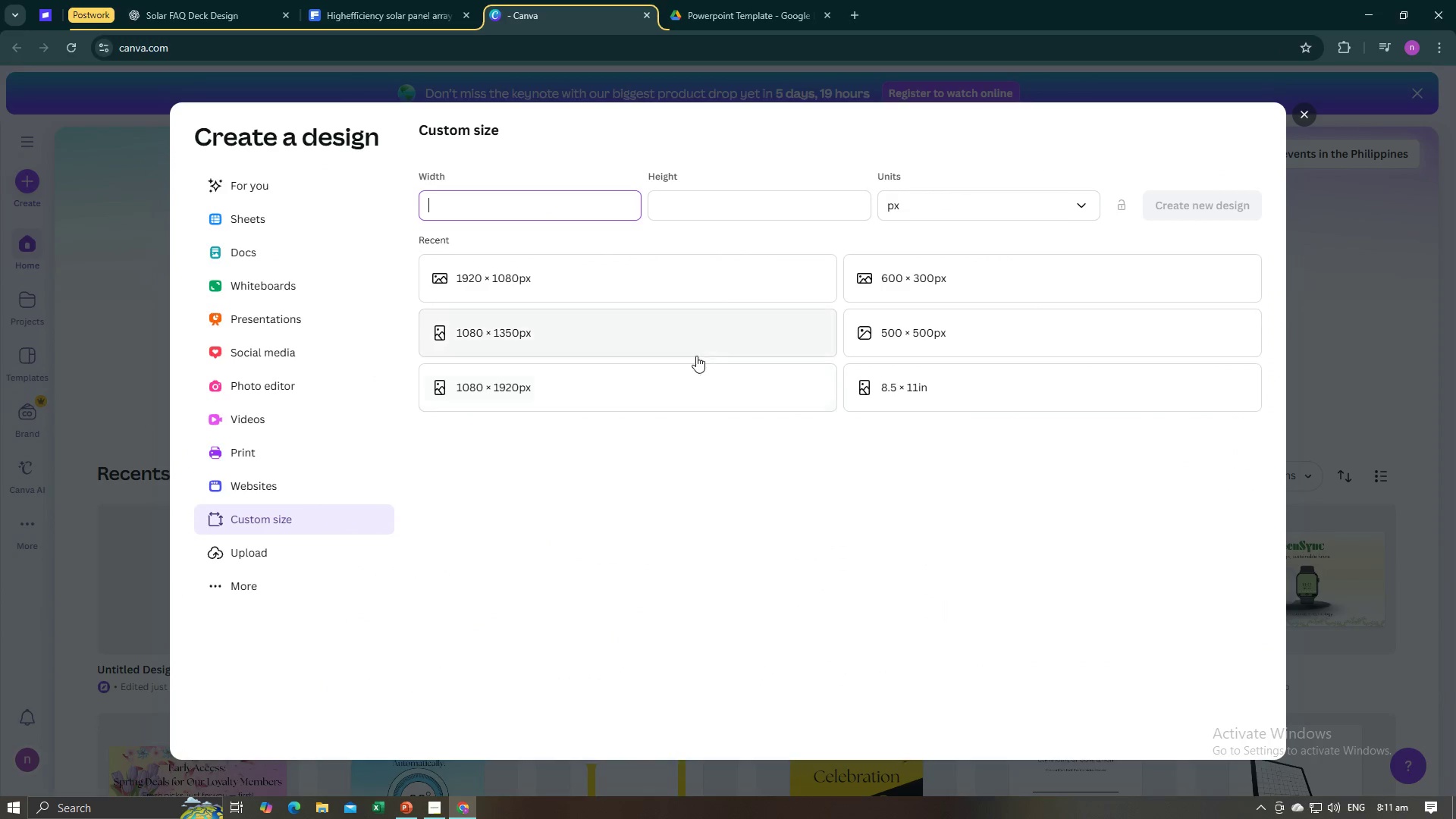 
left_click([953, 342])
 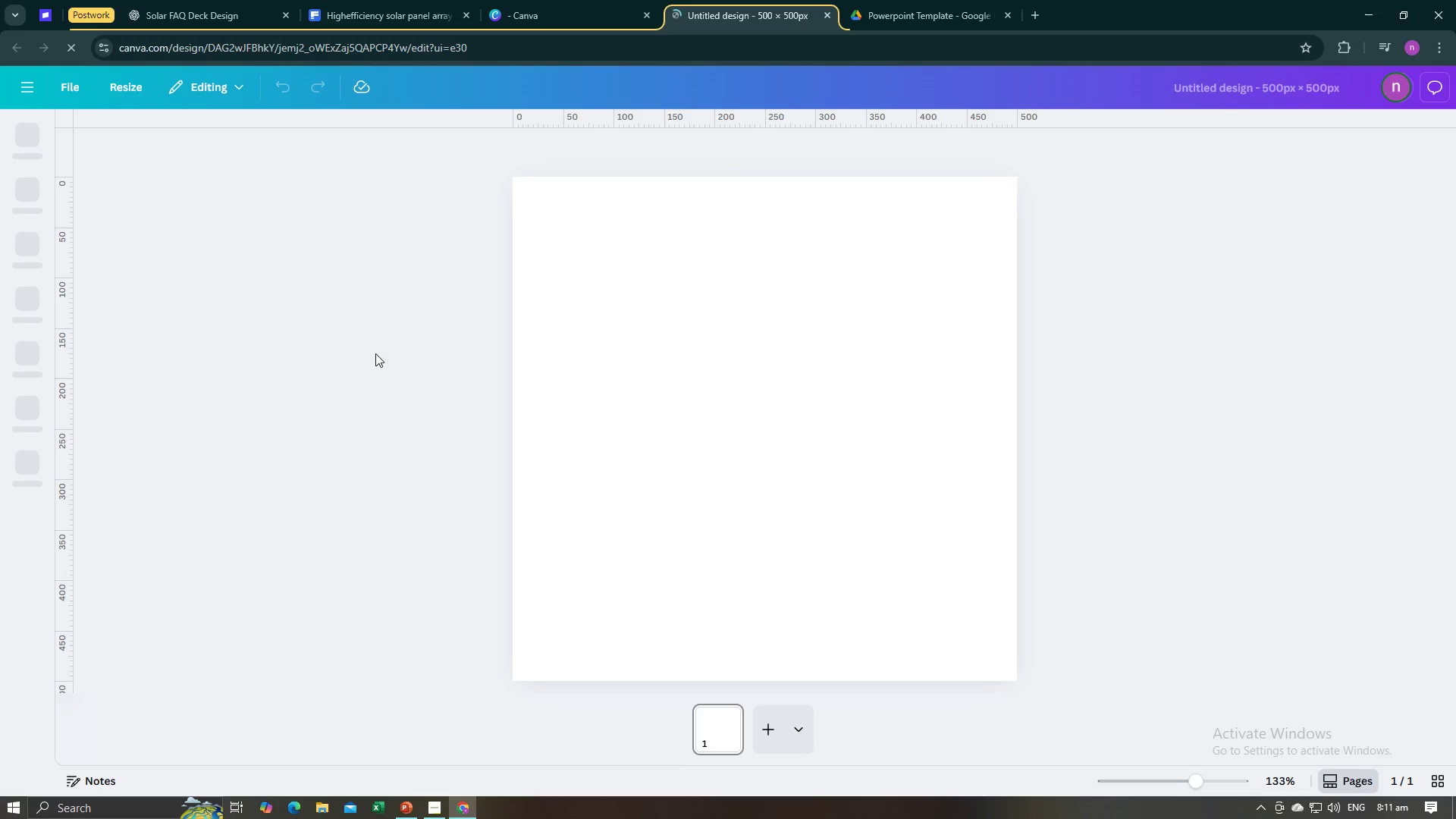 
wait(9.3)
 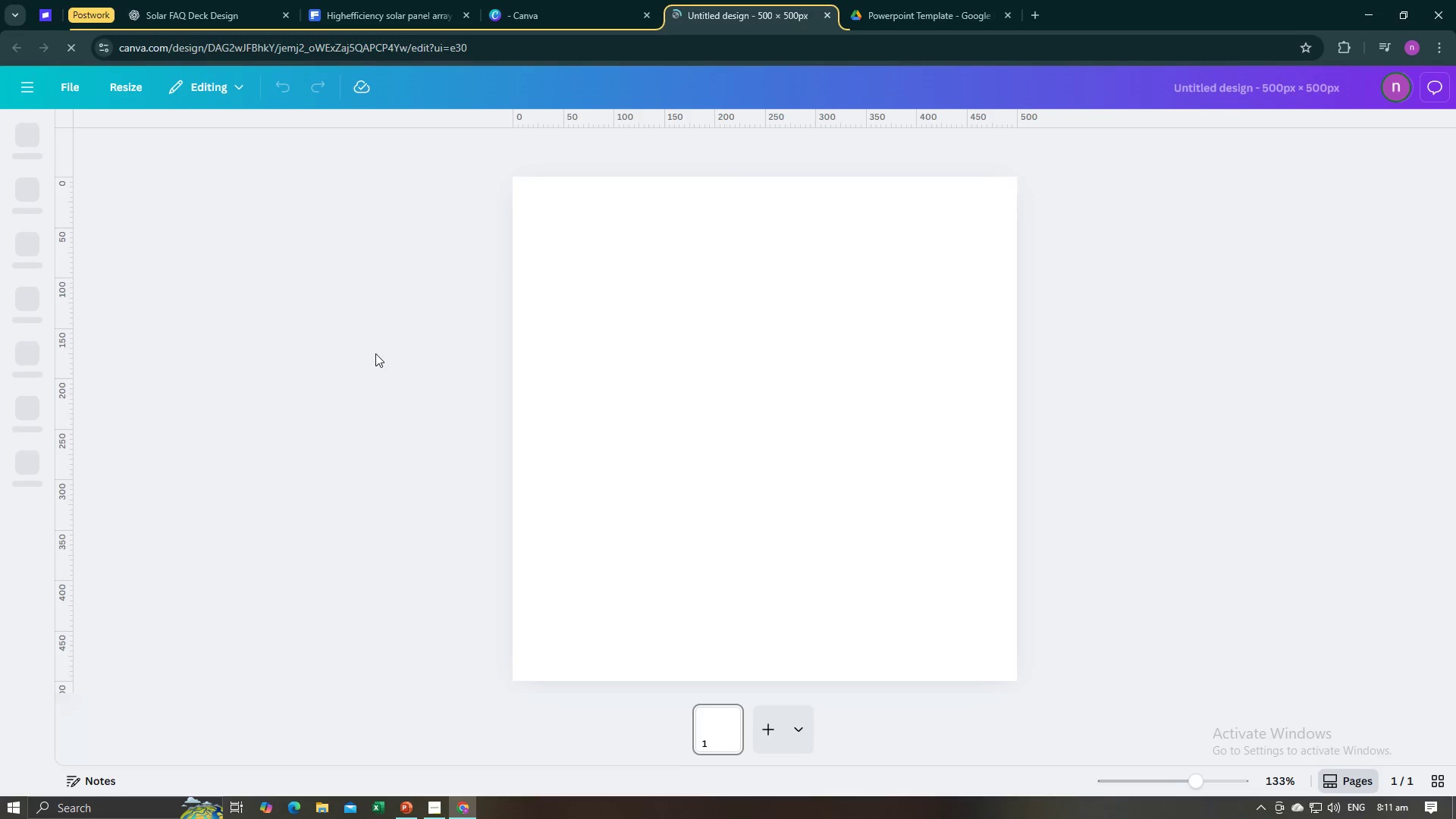 
scroll: coordinate [223, 458], scroll_direction: down, amount: 4.0
 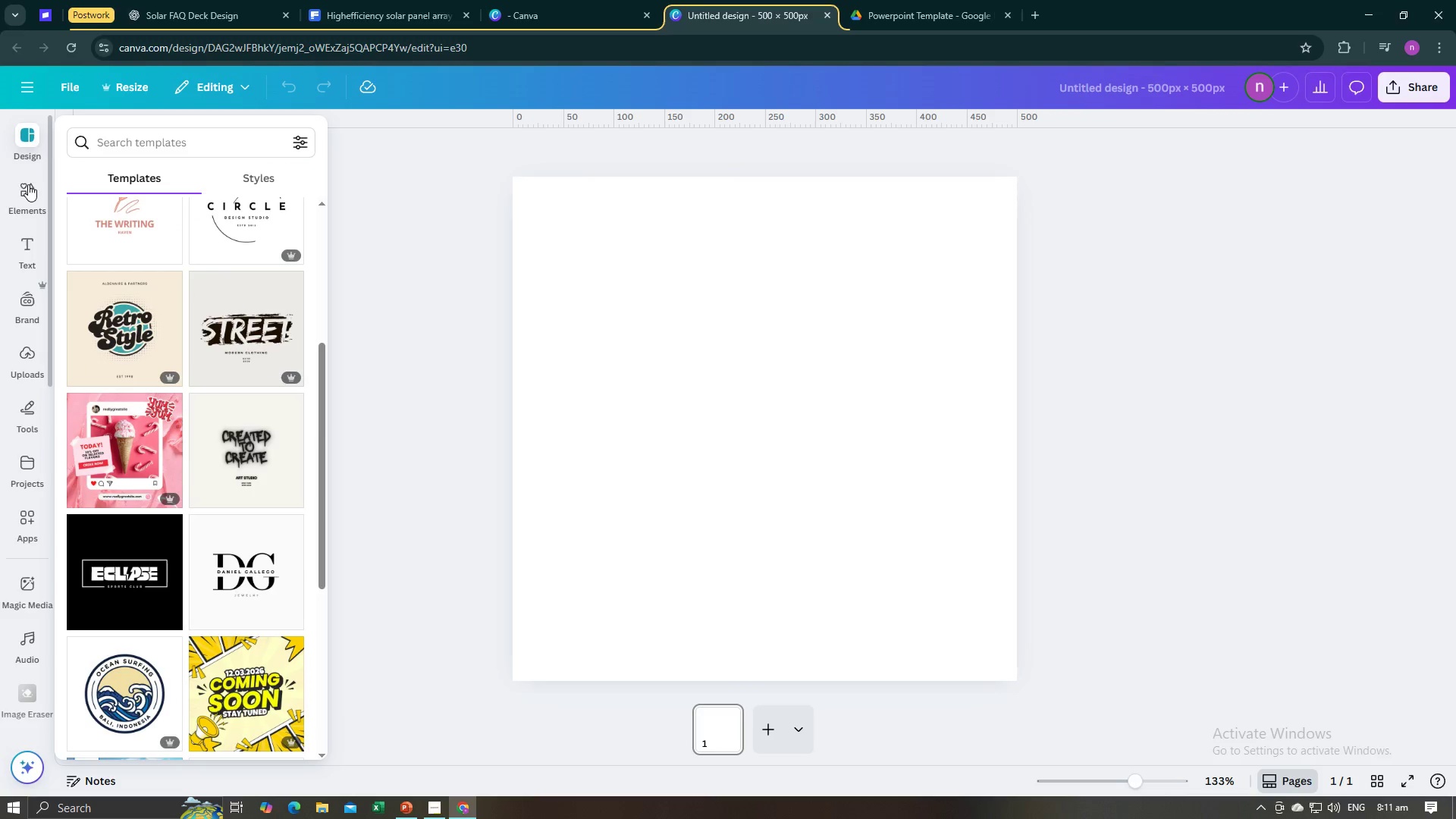 
left_click([21, 183])
 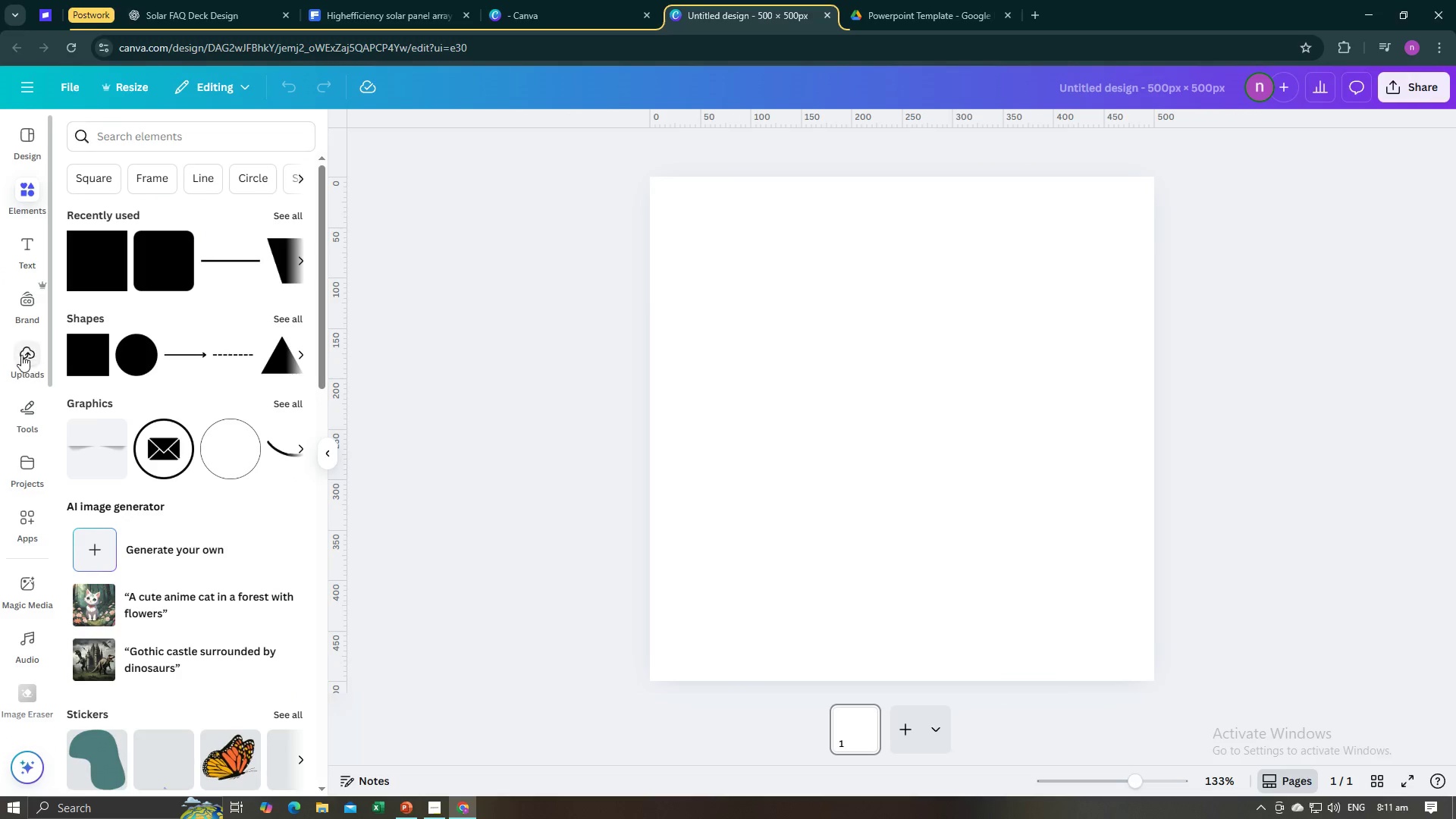 
left_click([21, 355])
 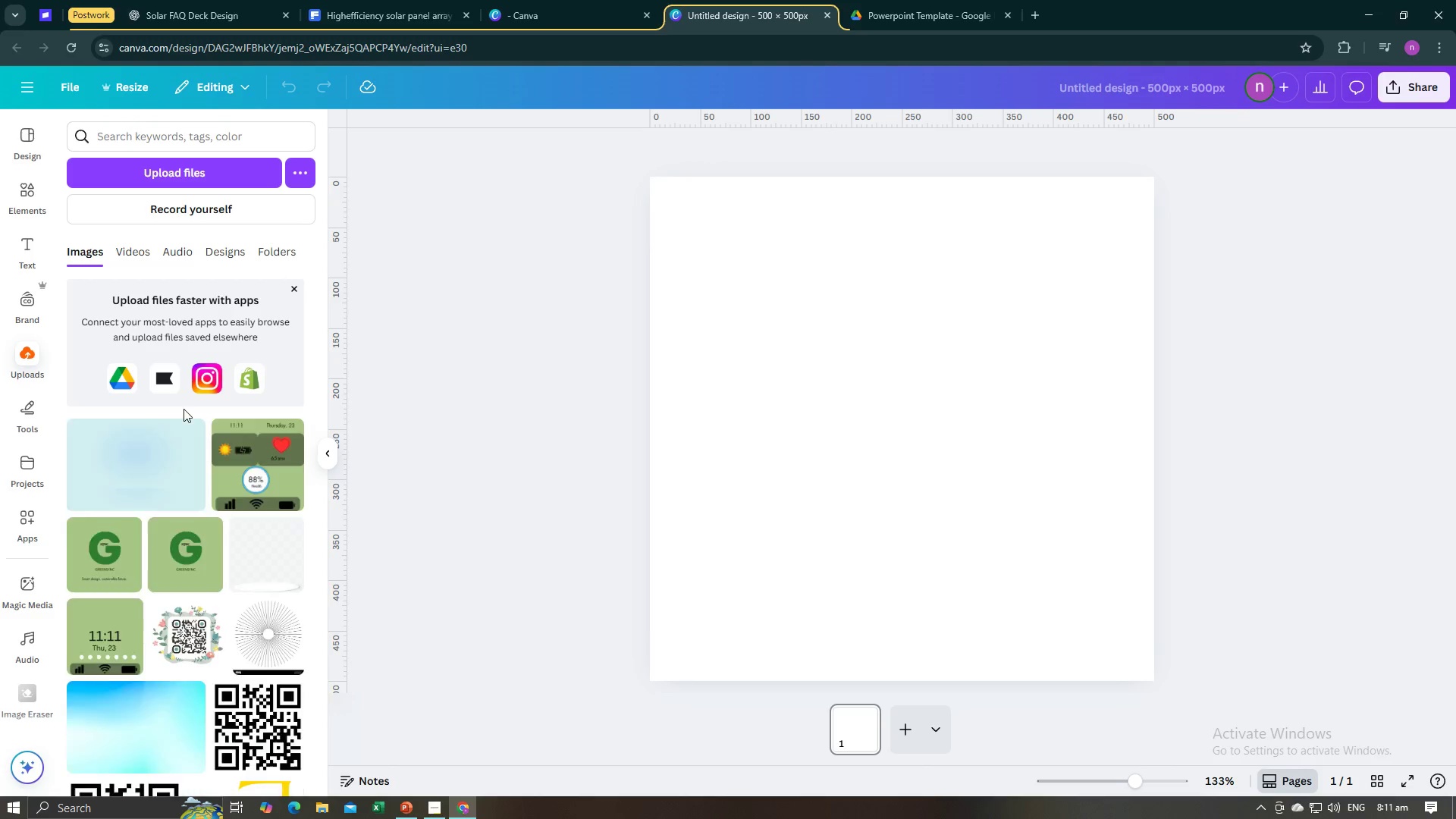 
scroll: coordinate [184, 409], scroll_direction: down, amount: 8.0
 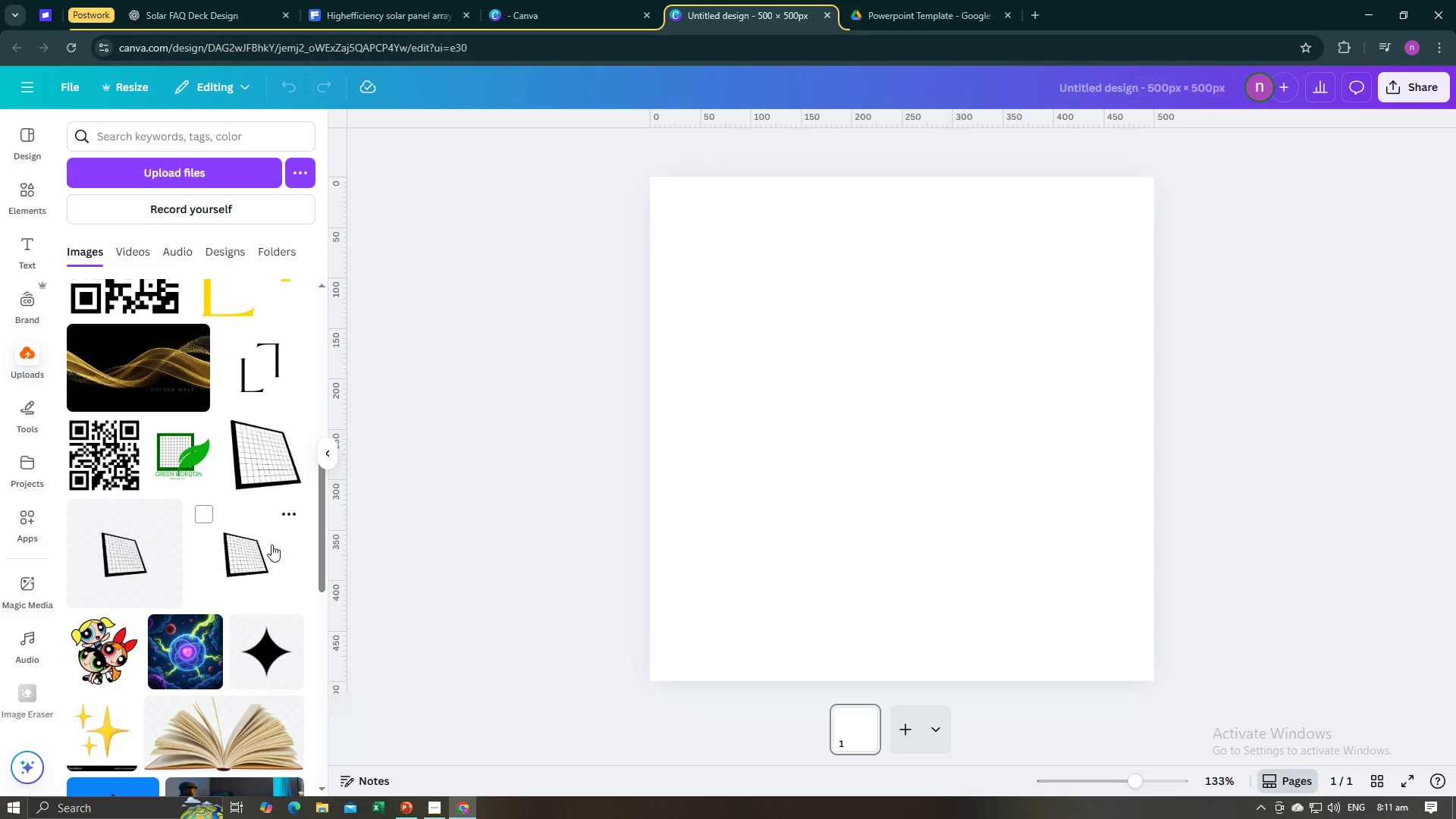 
mouse_move([130, 554])
 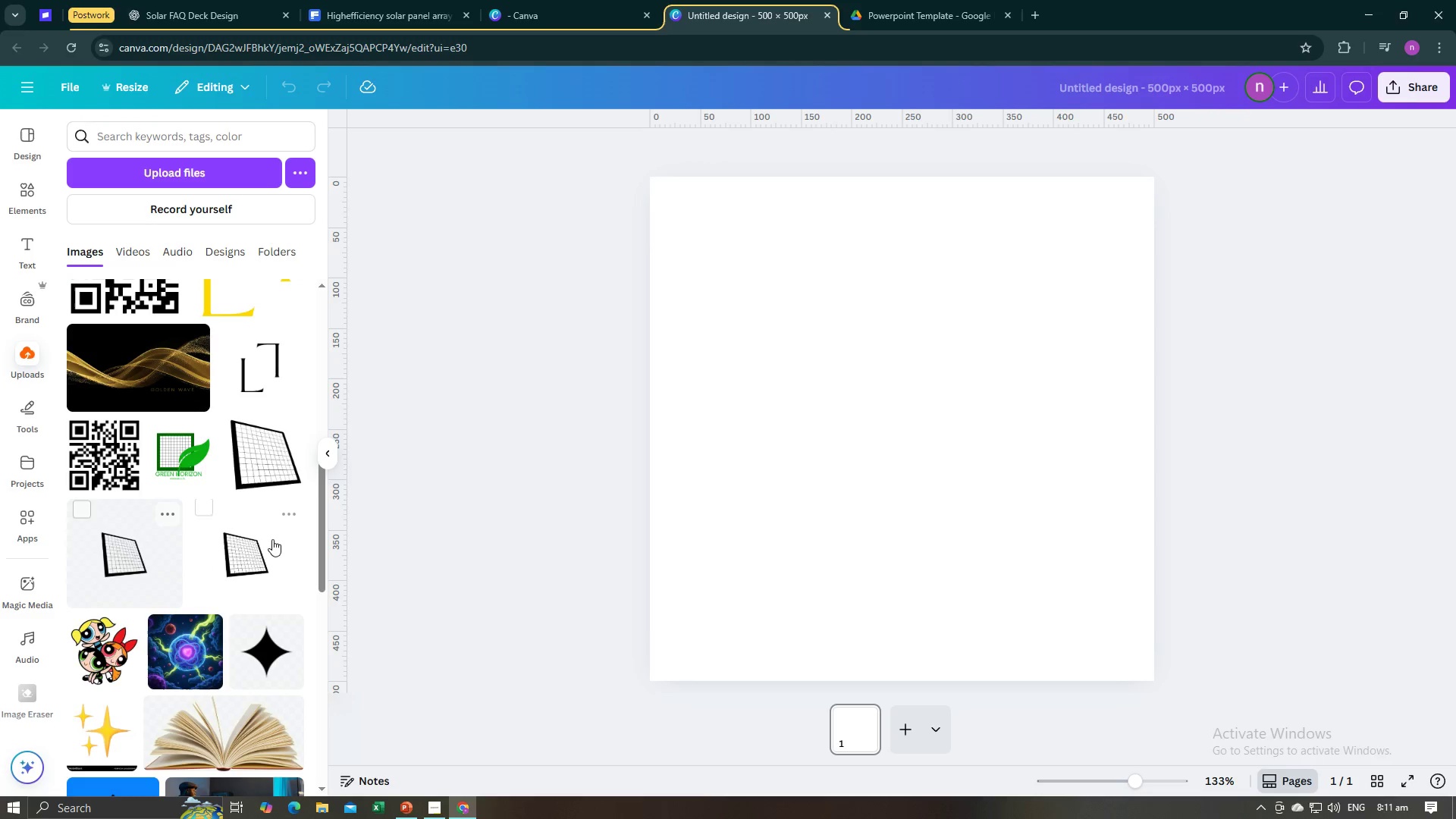 
mouse_move([252, 525])
 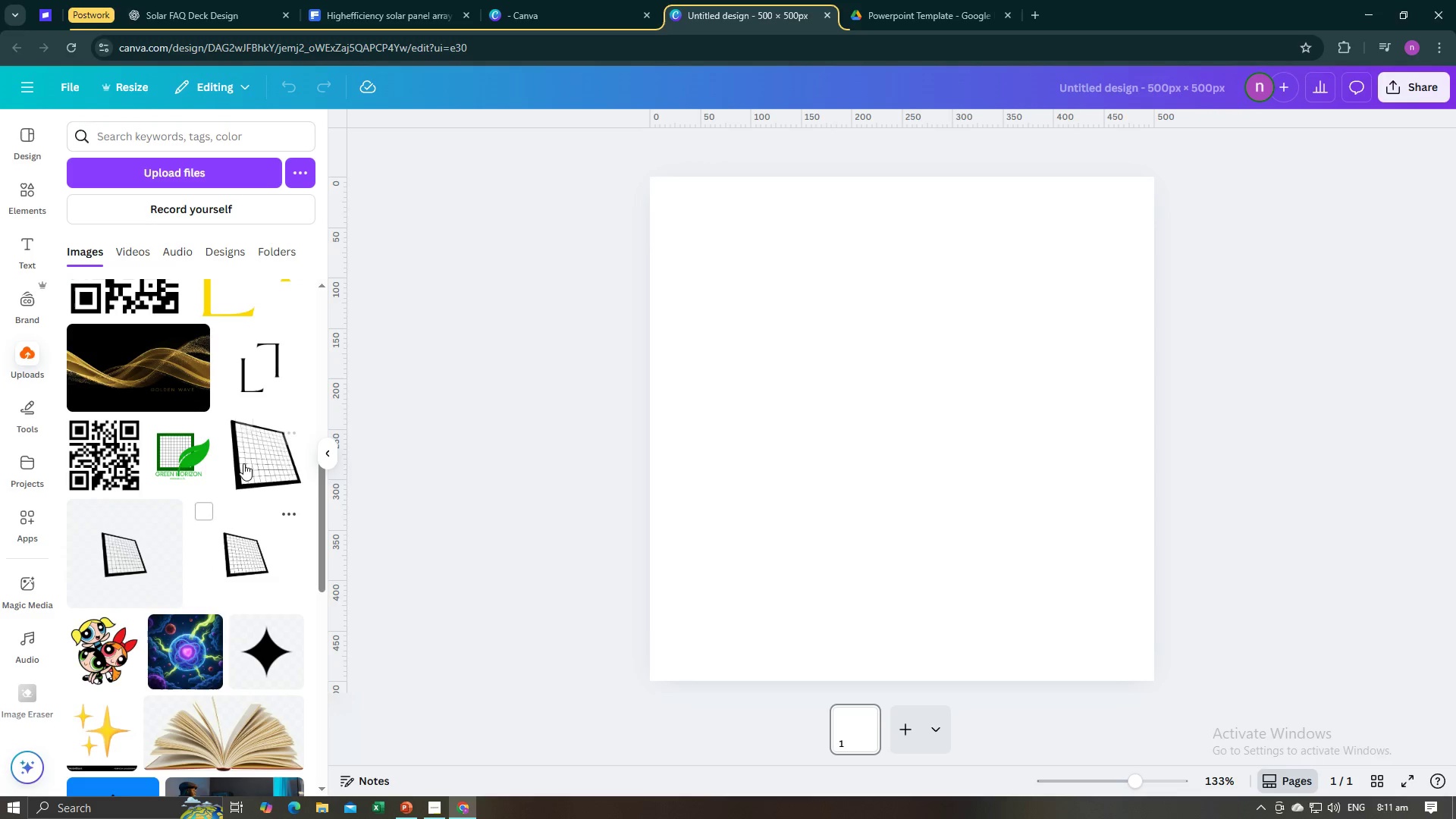 
left_click([243, 463])